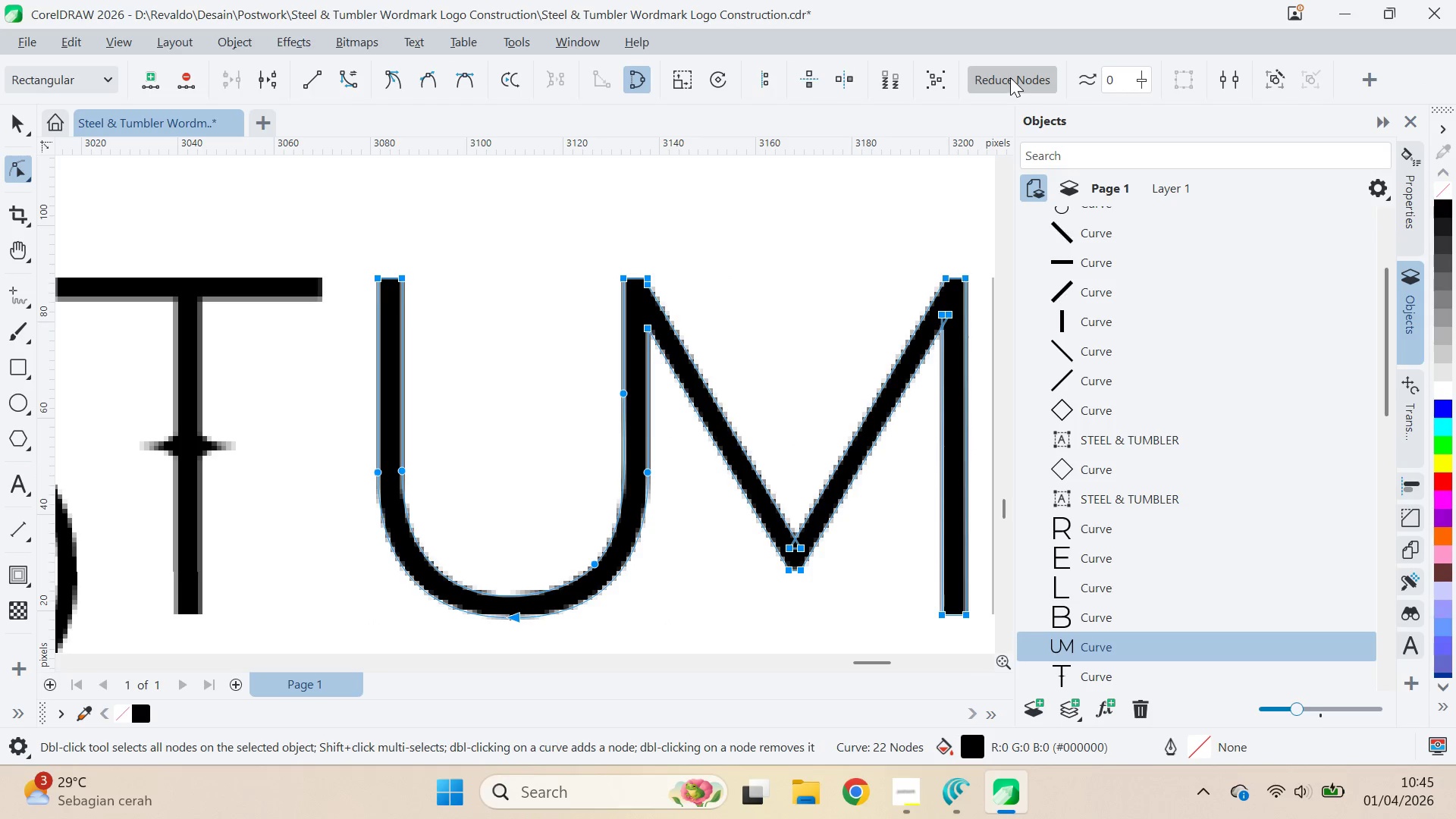 
triple_click([1010, 77])
 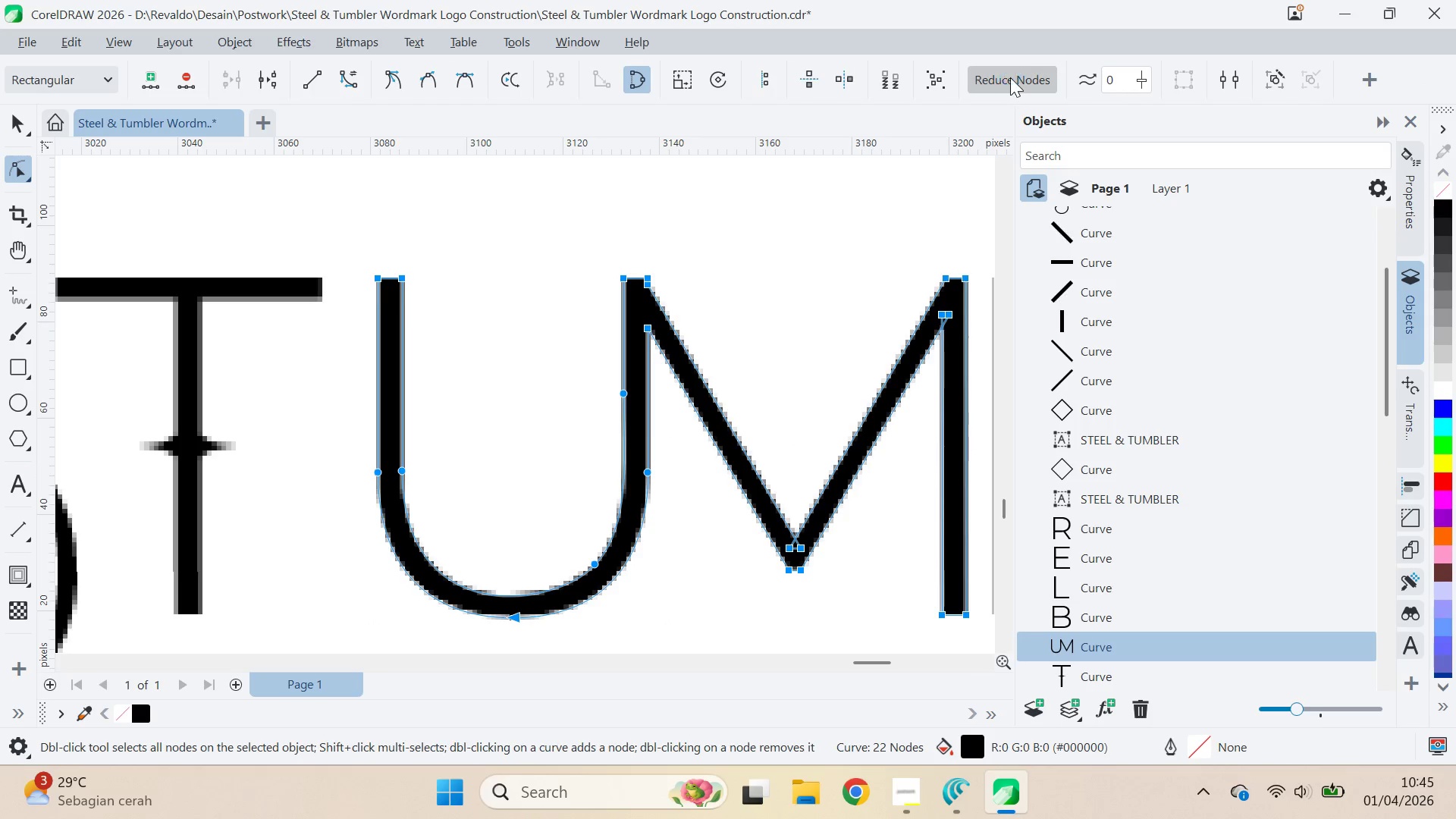 
triple_click([1009, 77])
 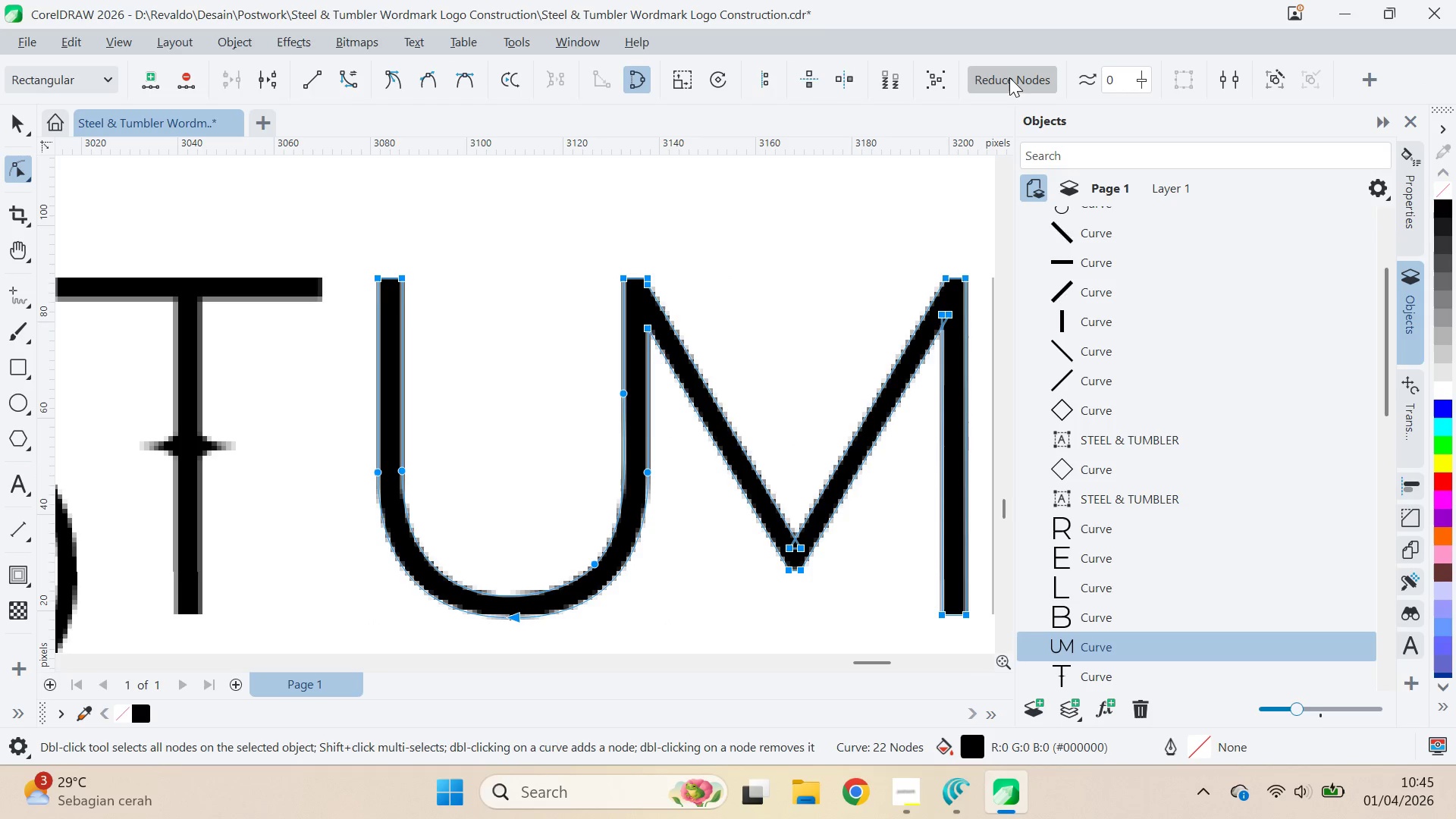 
triple_click([1009, 77])
 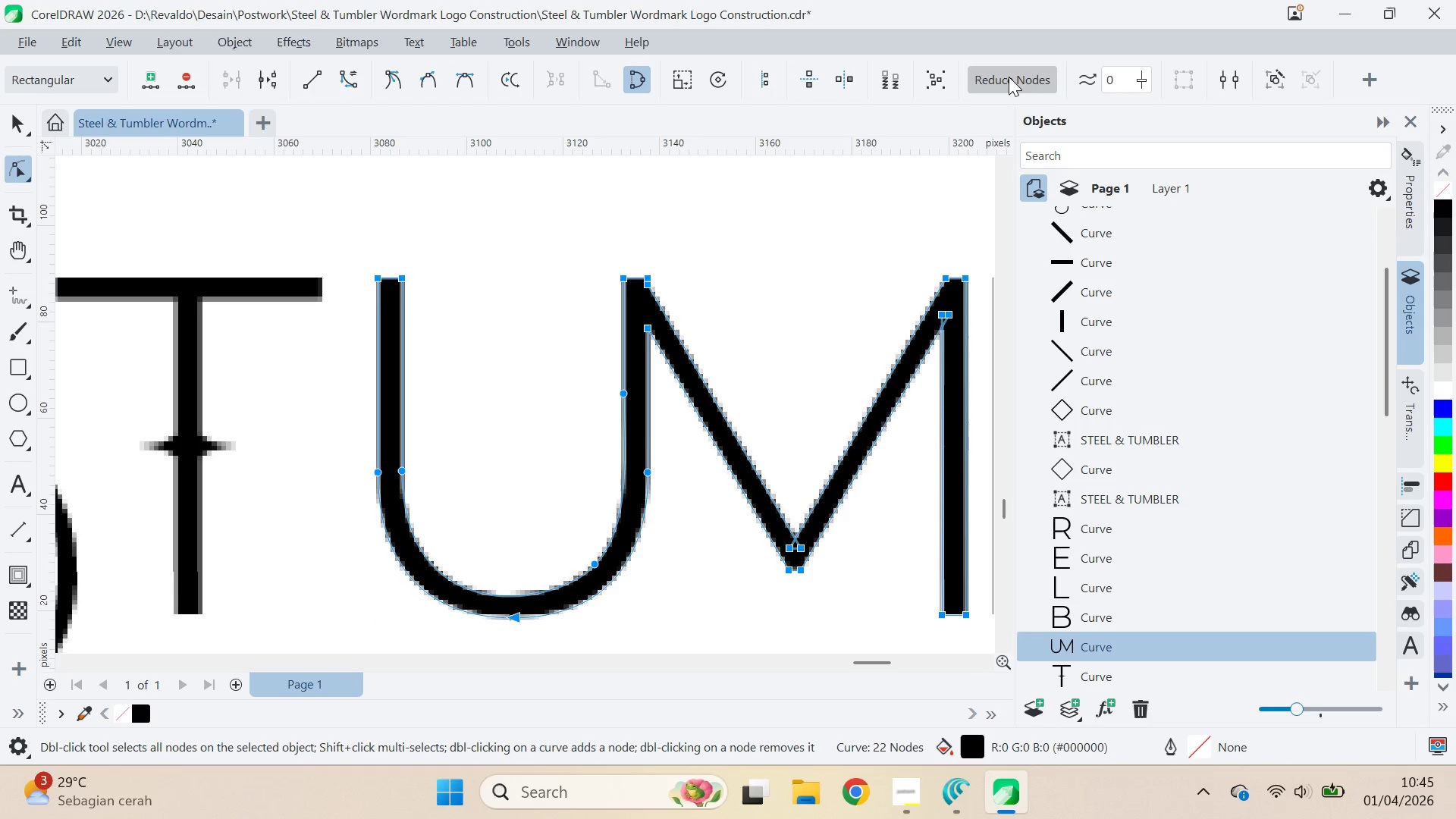 
left_click_drag(start_coordinate=[1009, 77], to_coordinate=[998, 93])
 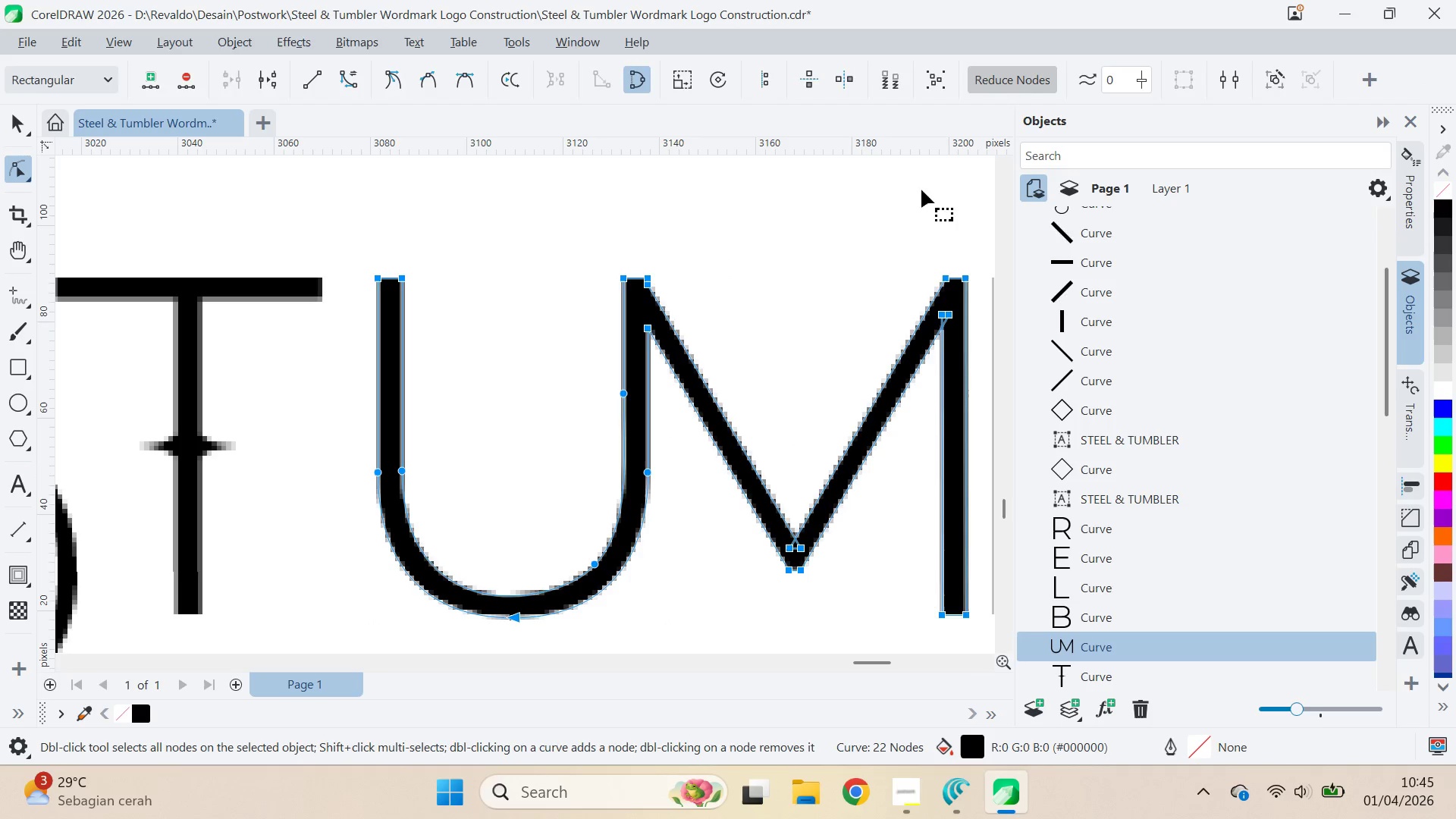 
key(Q)
 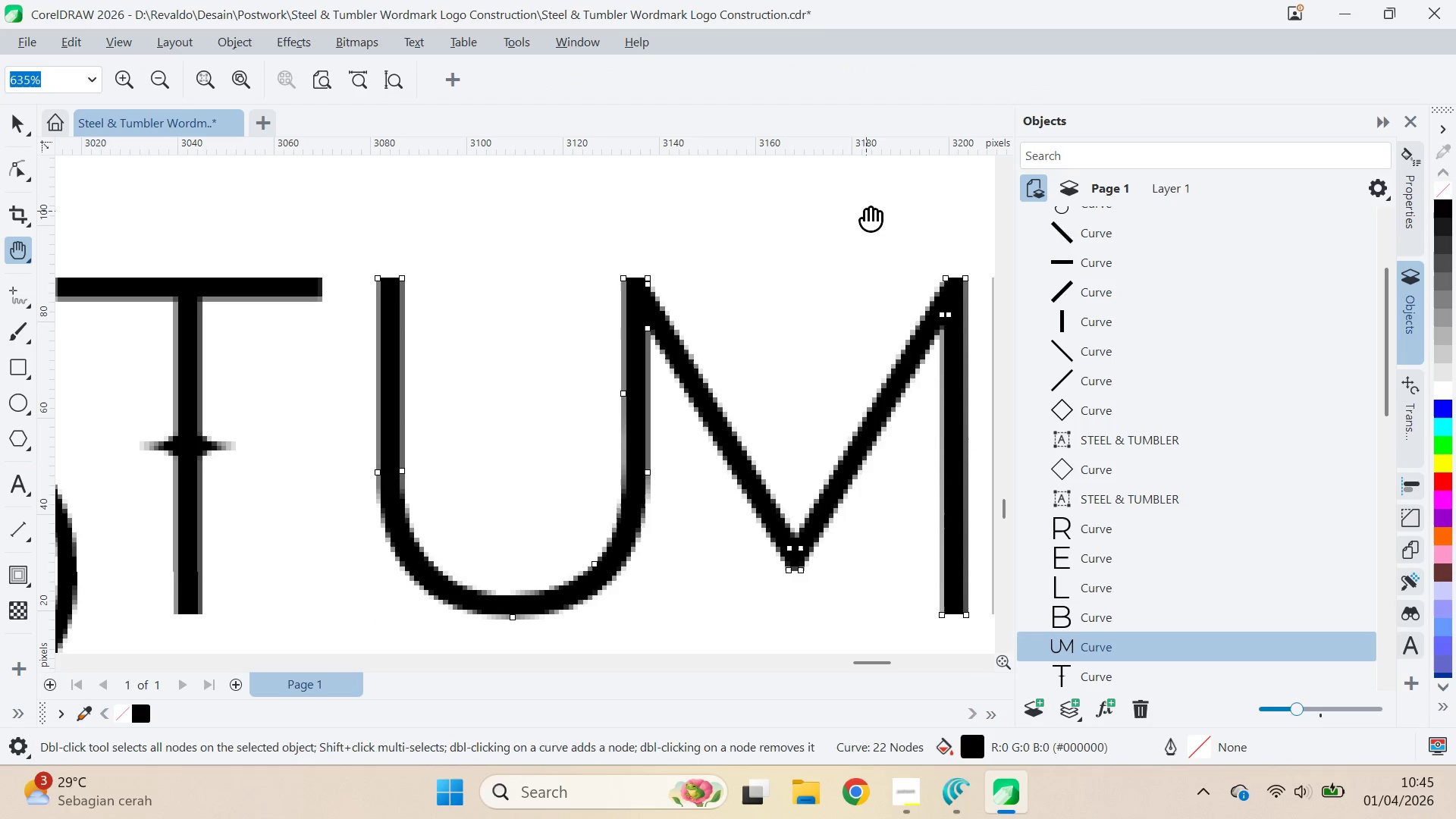 
triple_click([866, 211])
 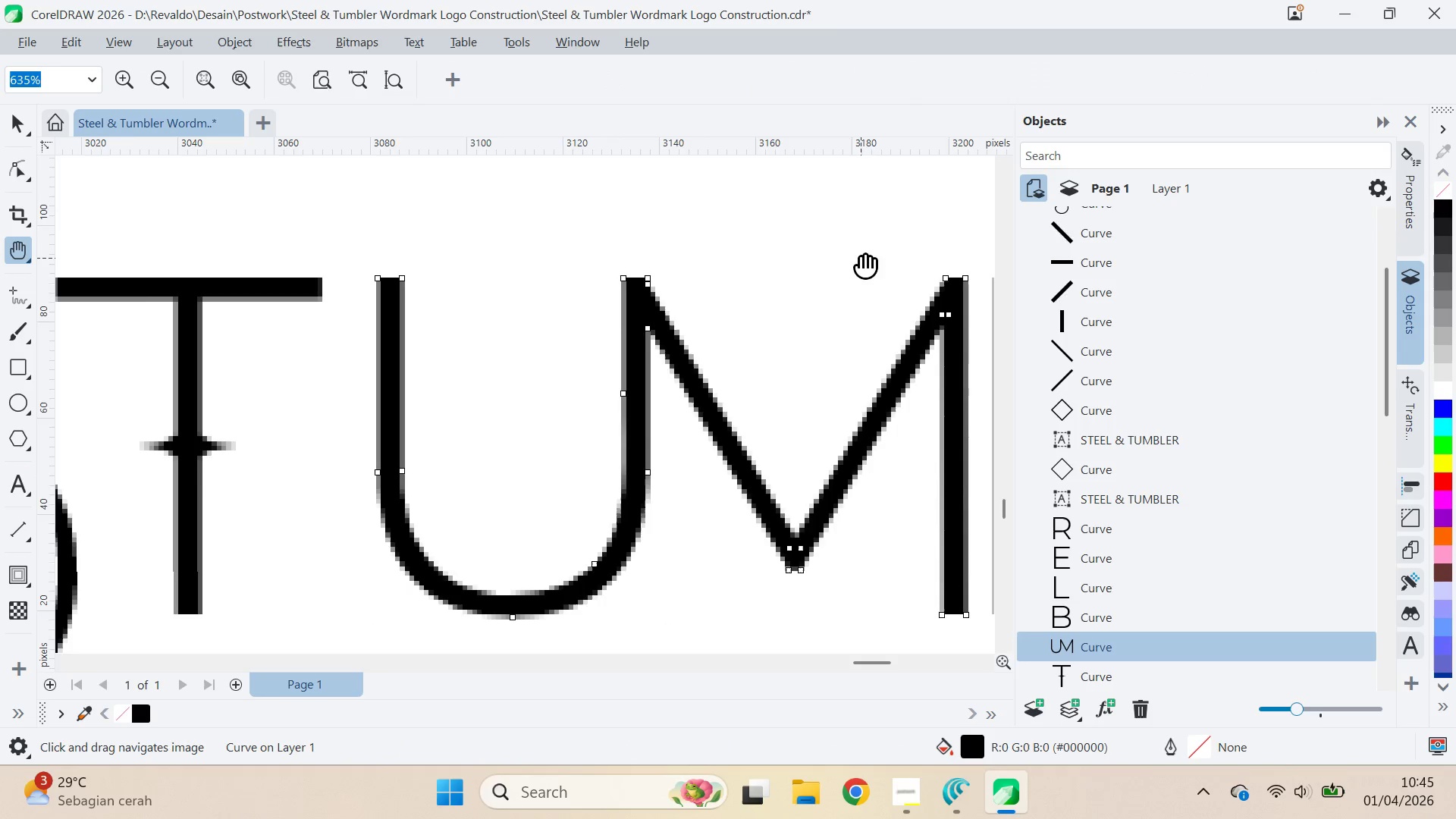 
scroll: coordinate [865, 268], scroll_direction: down, amount: 11.0
 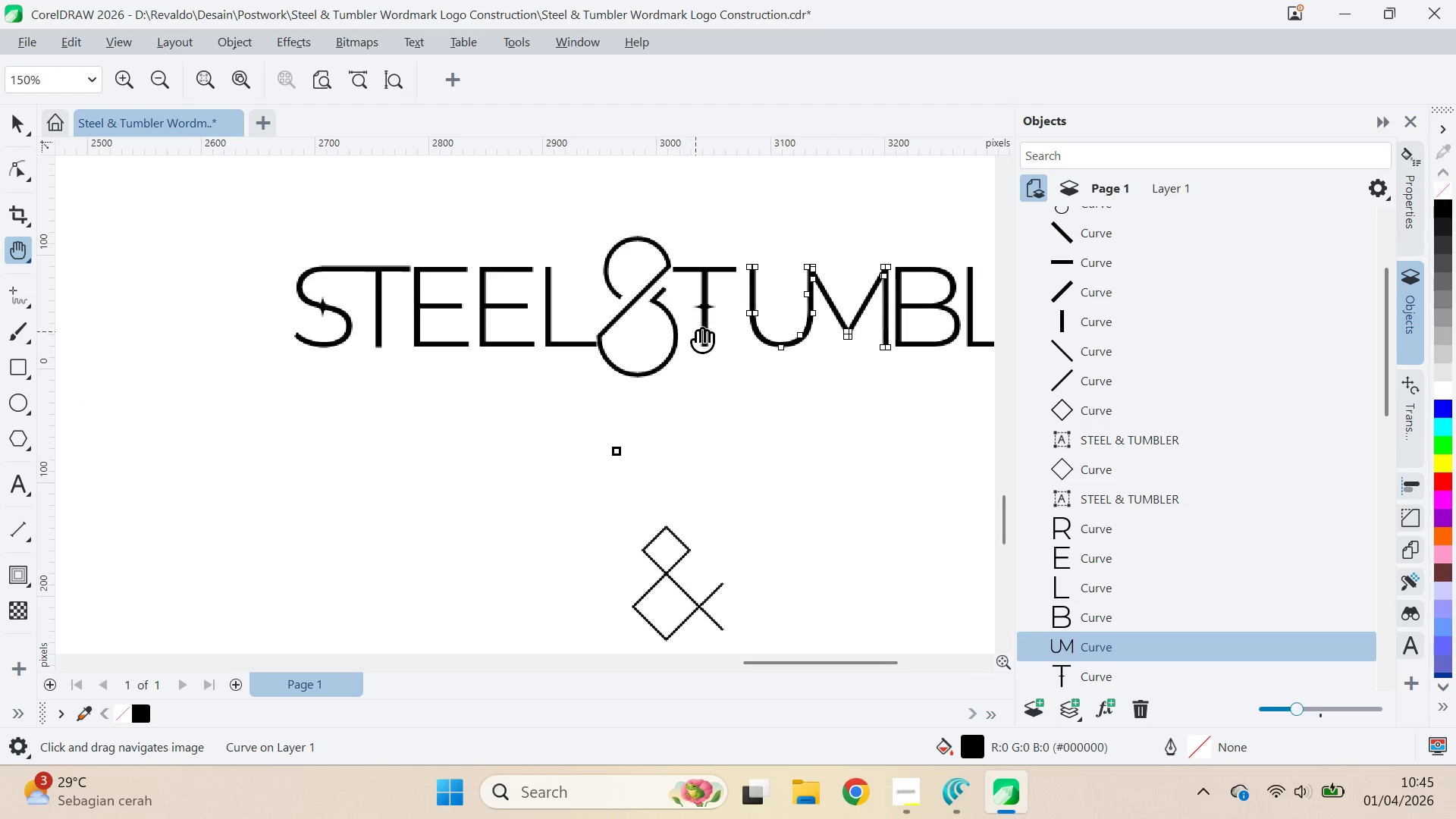 
type(qv)
 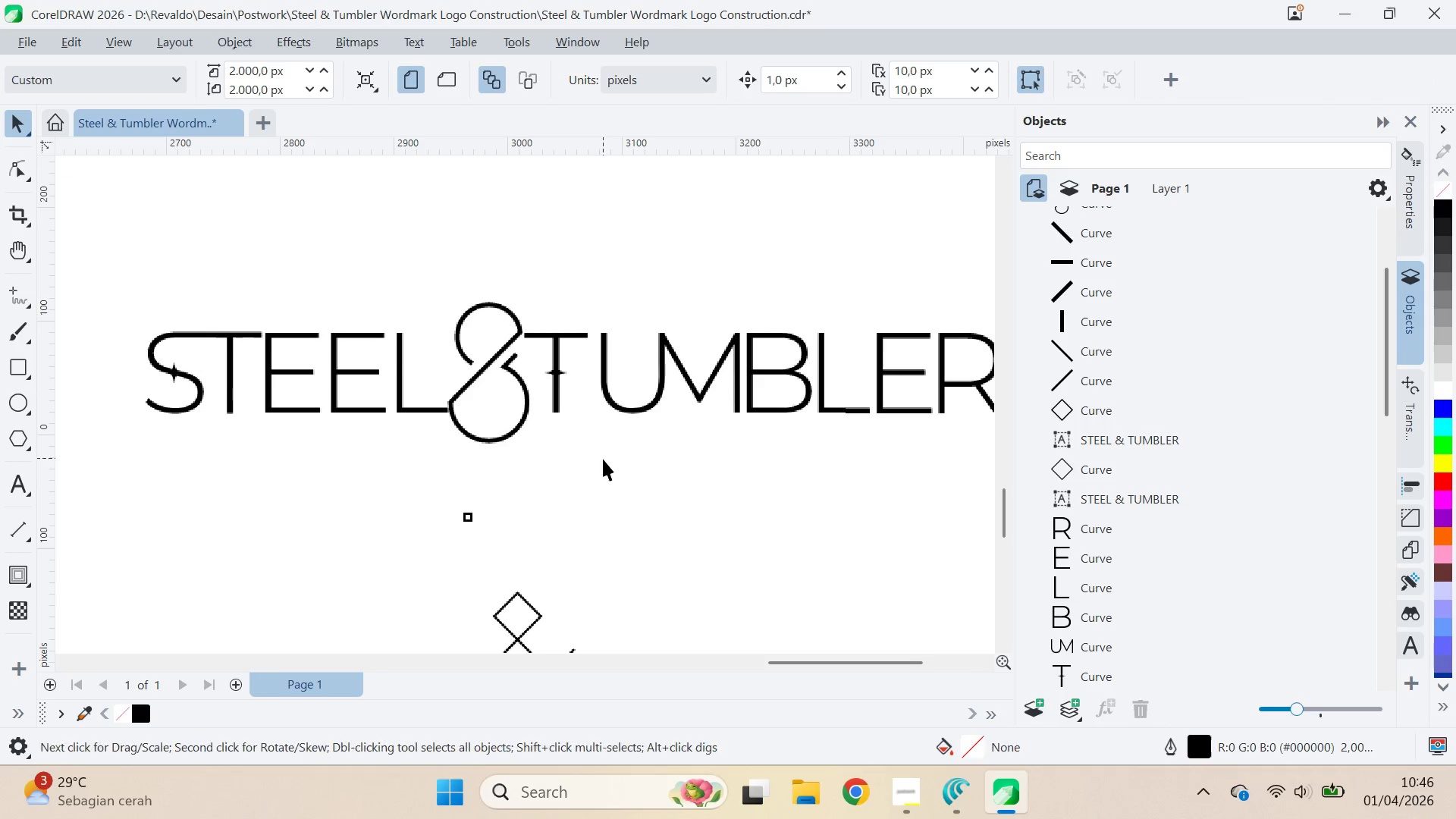 
left_click_drag(start_coordinate=[754, 373], to_coordinate=[605, 439])
 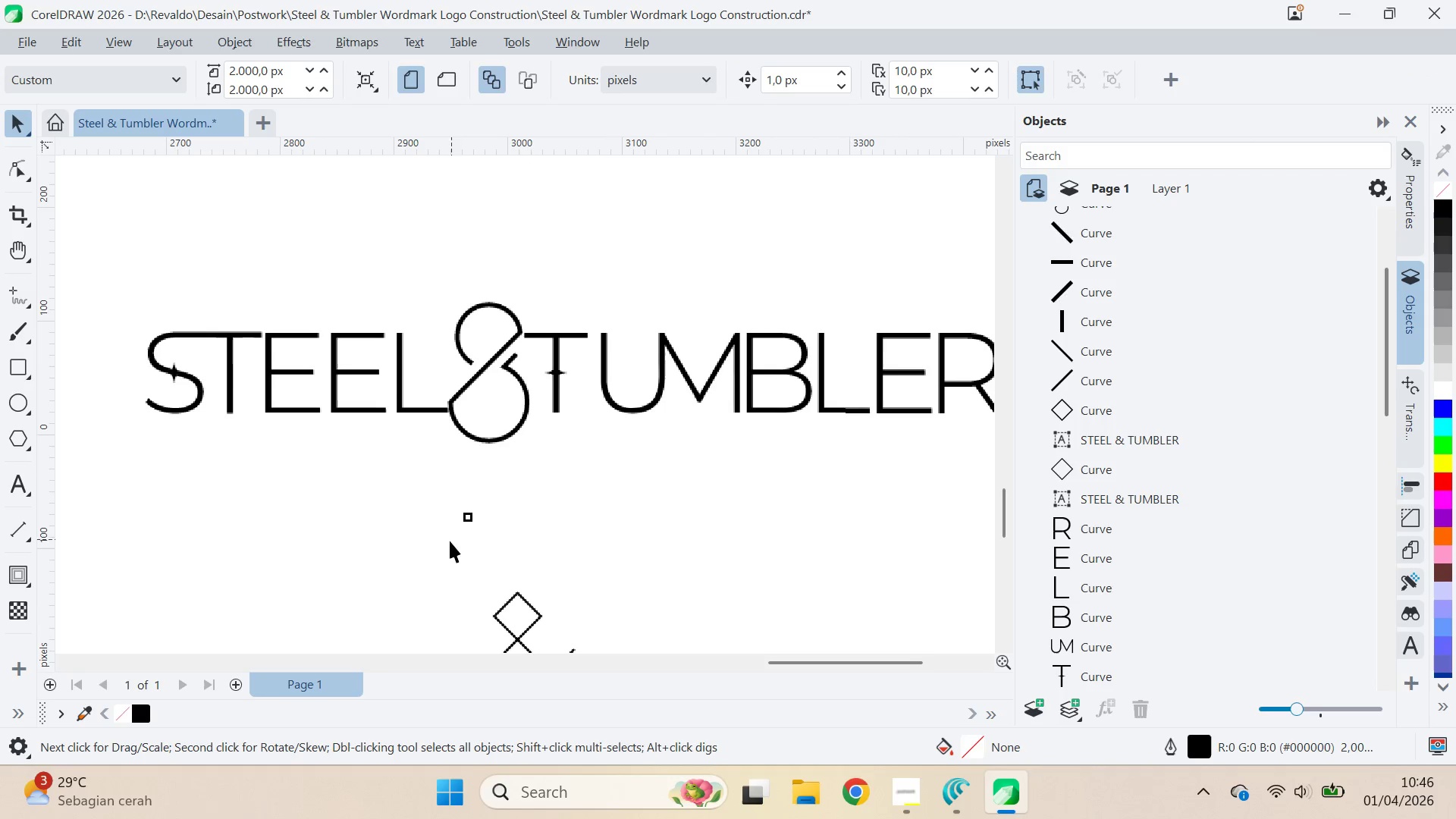 
left_click([463, 521])
 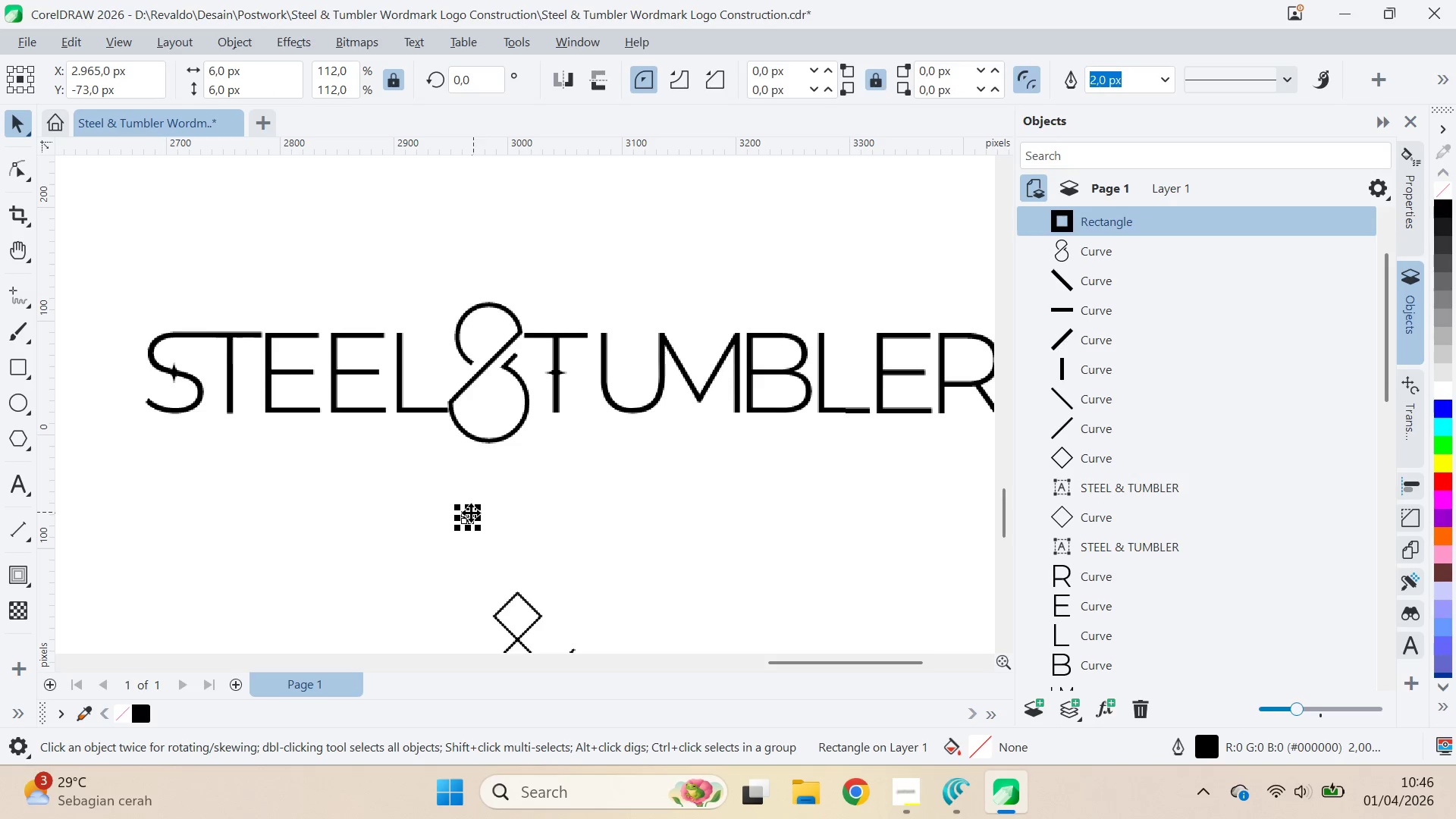 
left_click_drag(start_coordinate=[471, 513], to_coordinate=[600, 331])
 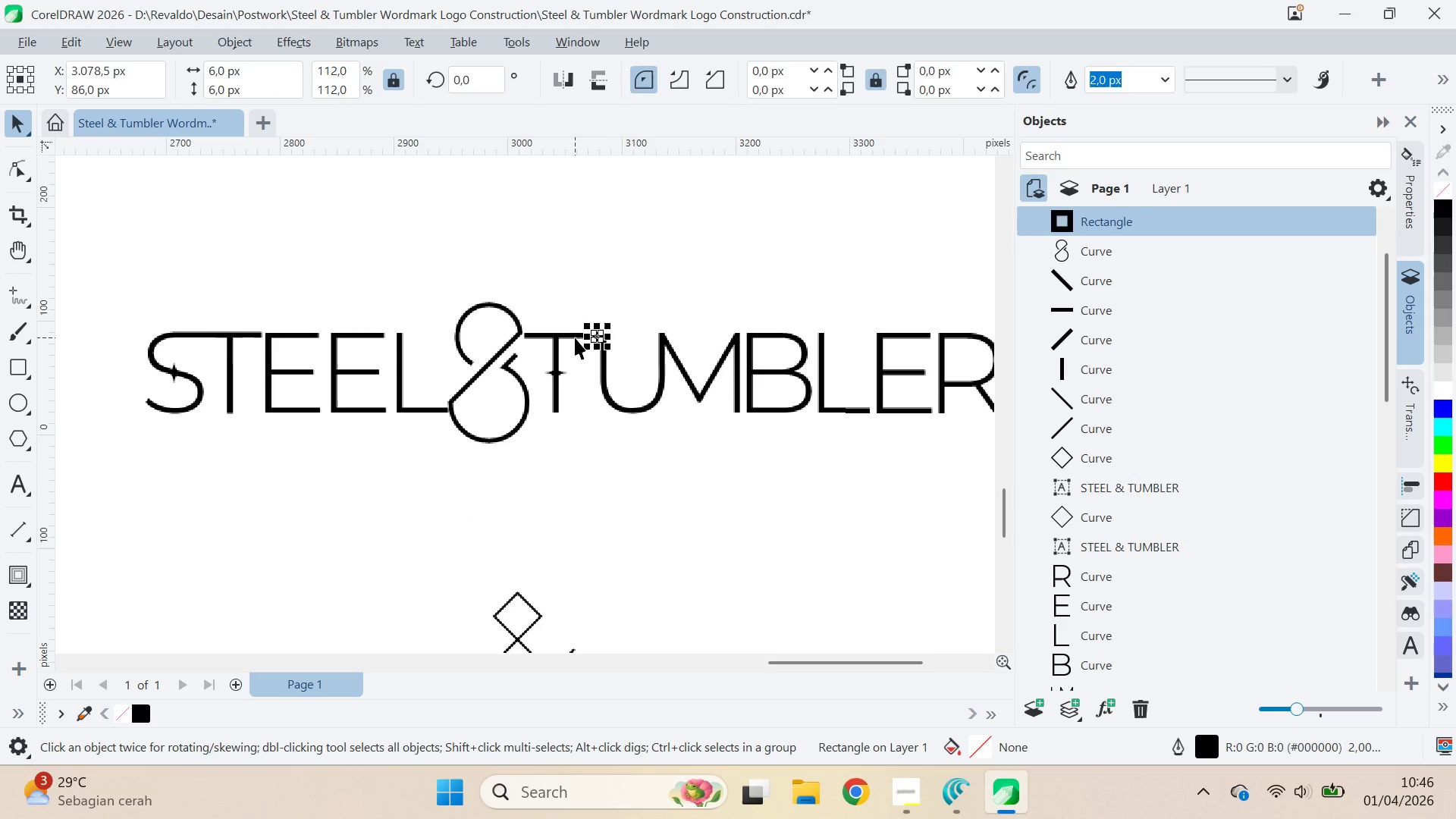 
left_click([575, 337])
 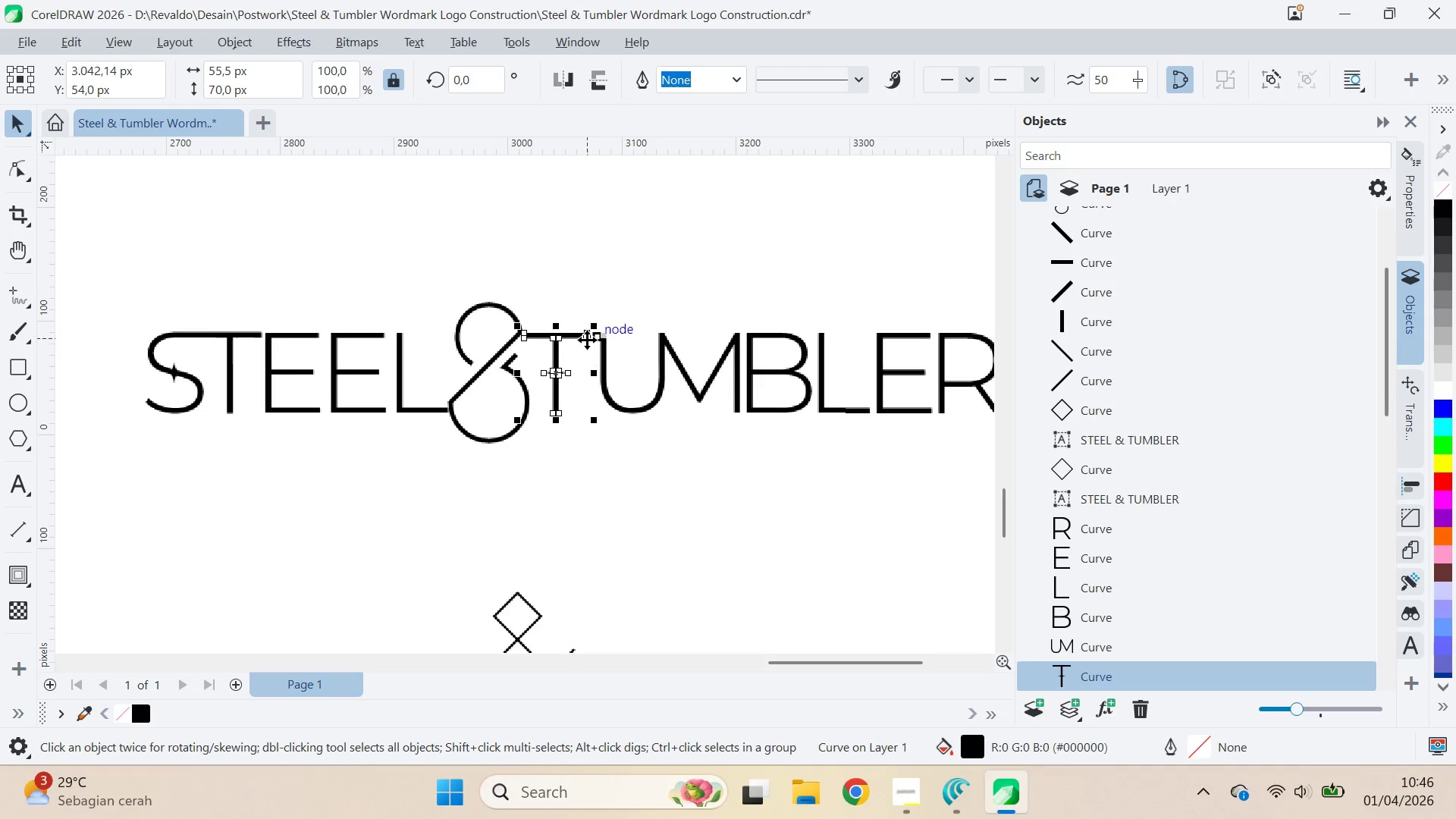 
left_click_drag(start_coordinate=[587, 340], to_coordinate=[592, 340])
 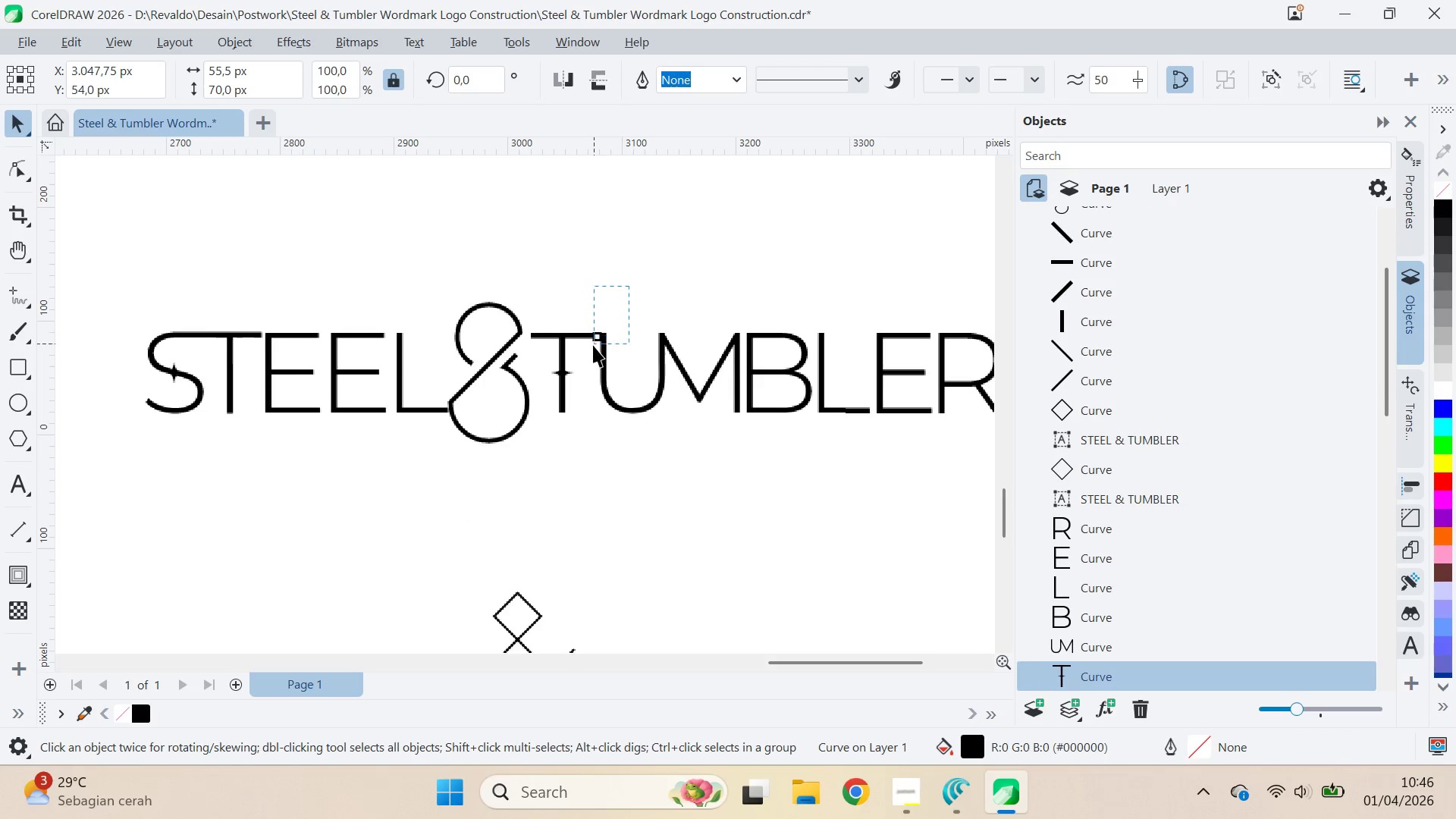 
hold_key(key=ShiftLeft, duration=1.25)
 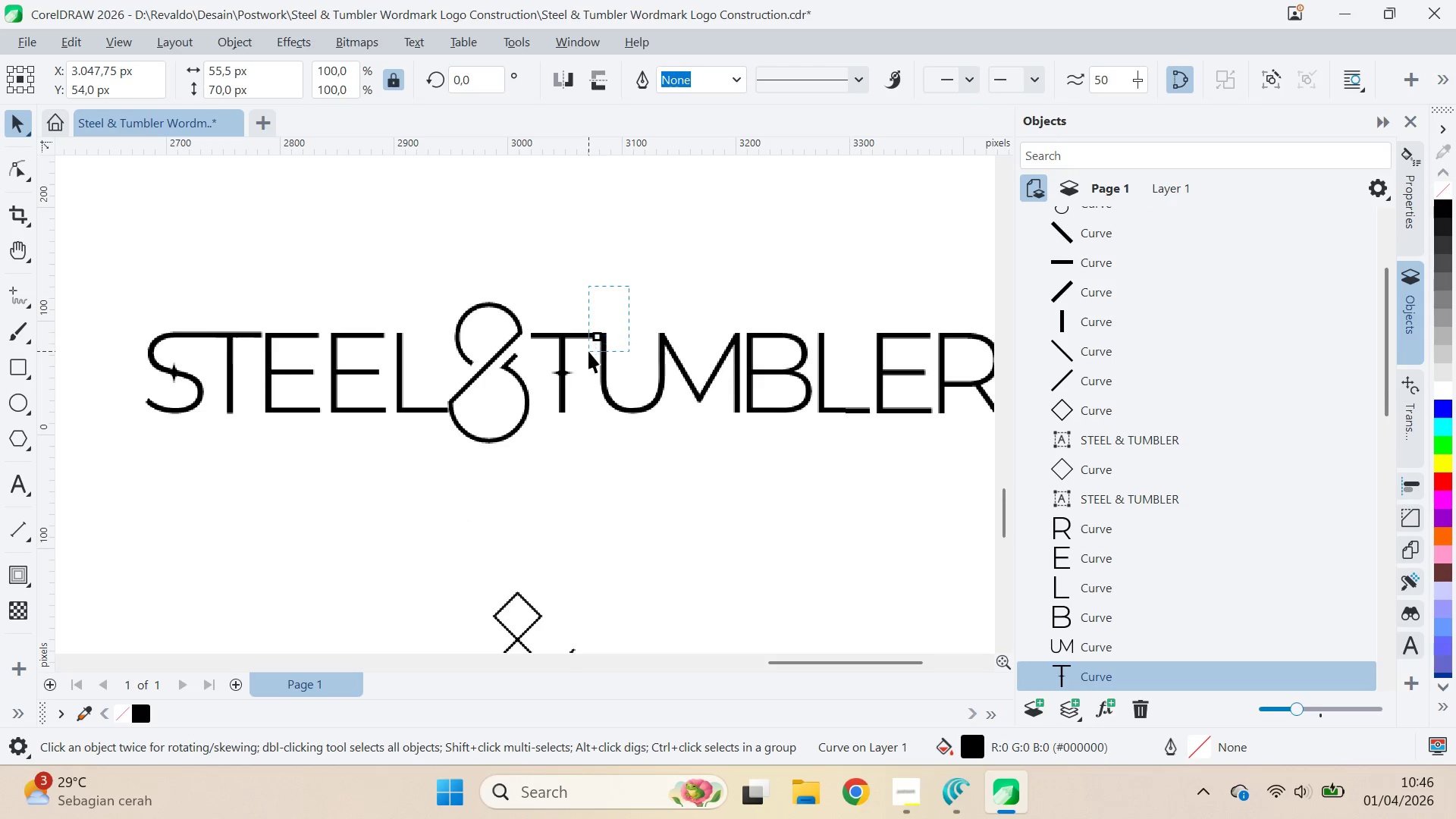 
hold_key(key=ShiftLeft, duration=8.72)
left_click_drag(start_coordinate=[629, 286], to_coordinate=[588, 356])
 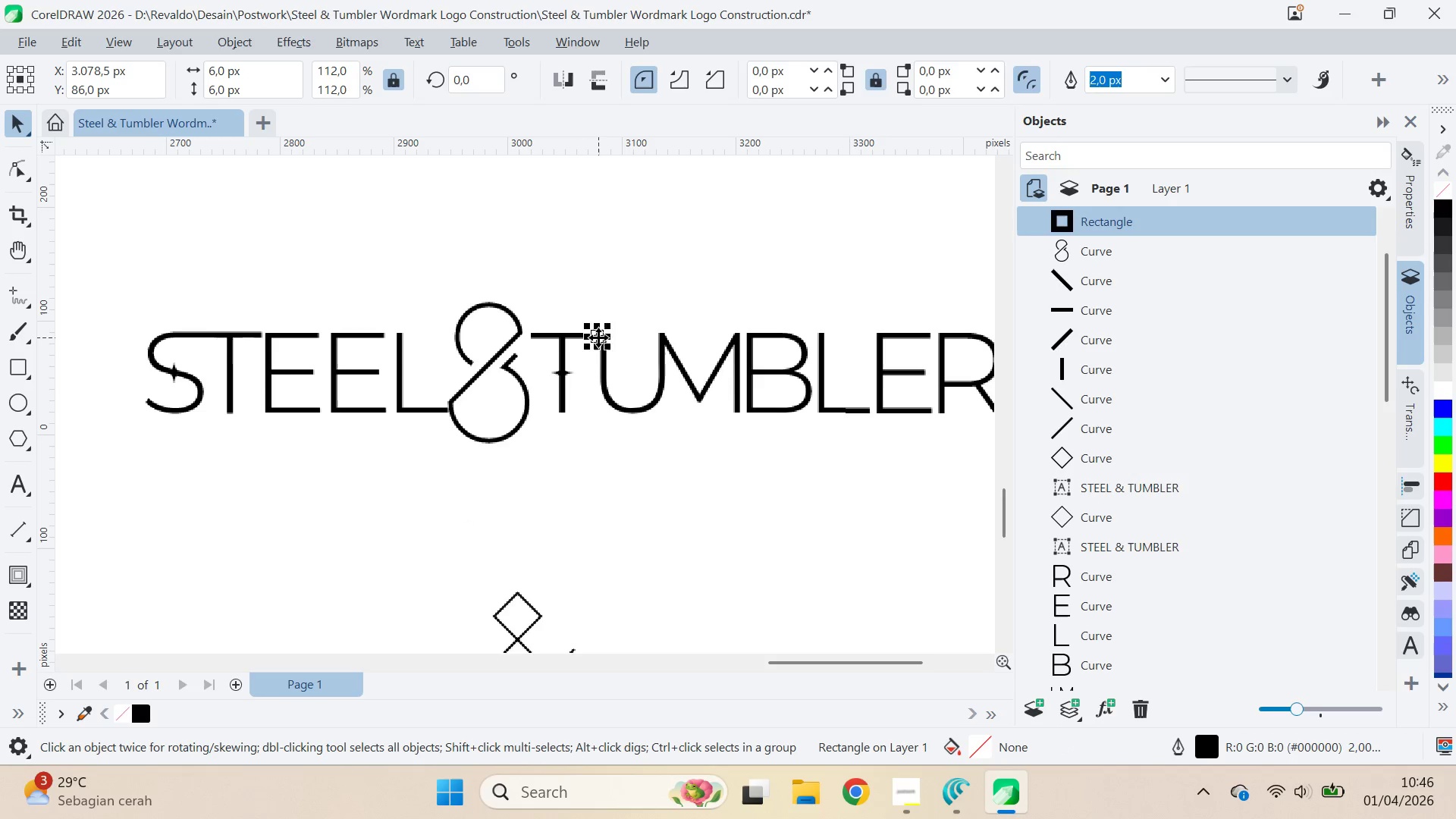 
left_click_drag(start_coordinate=[598, 337], to_coordinate=[357, 250])
 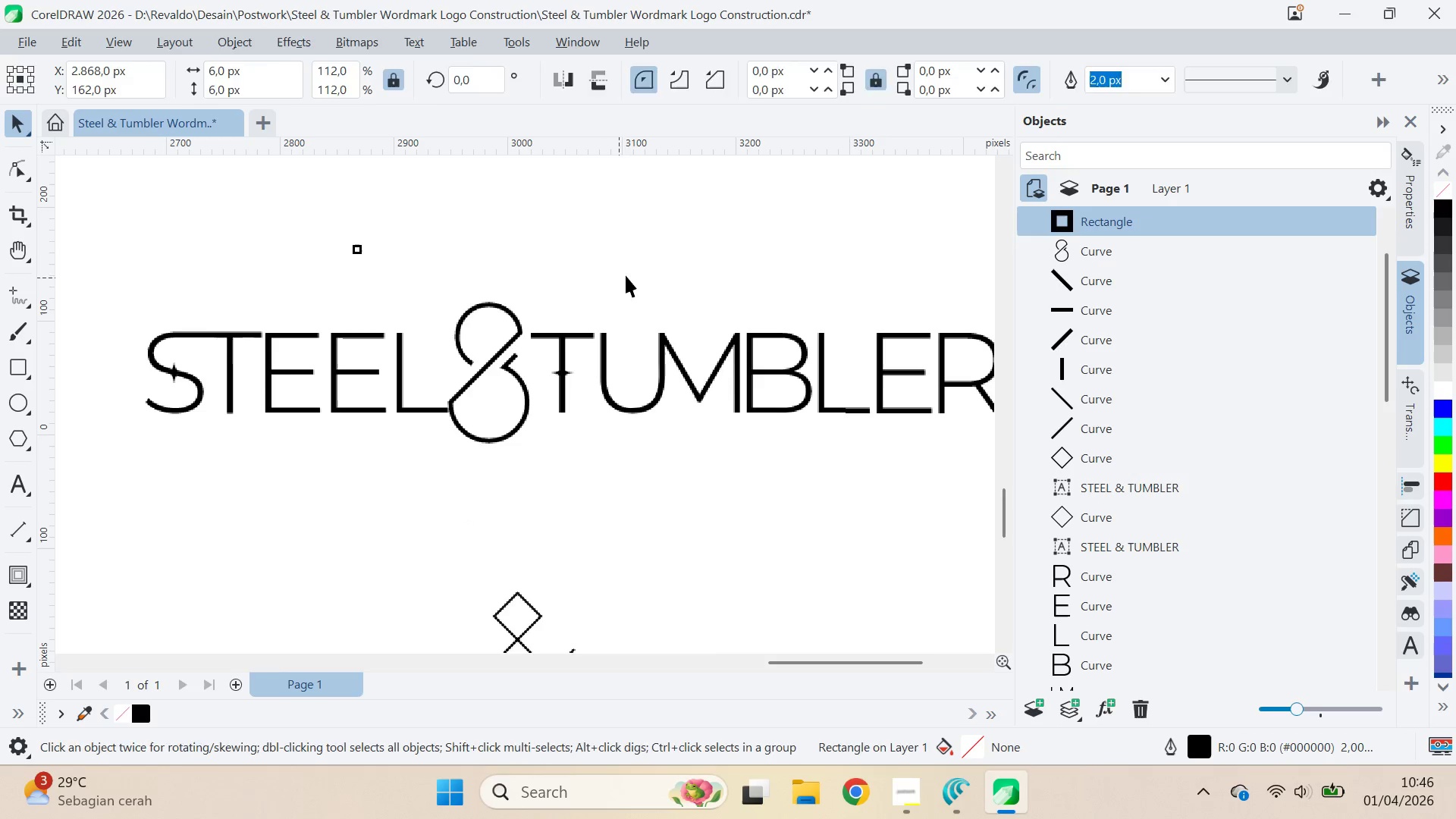 
type(qvqv)
 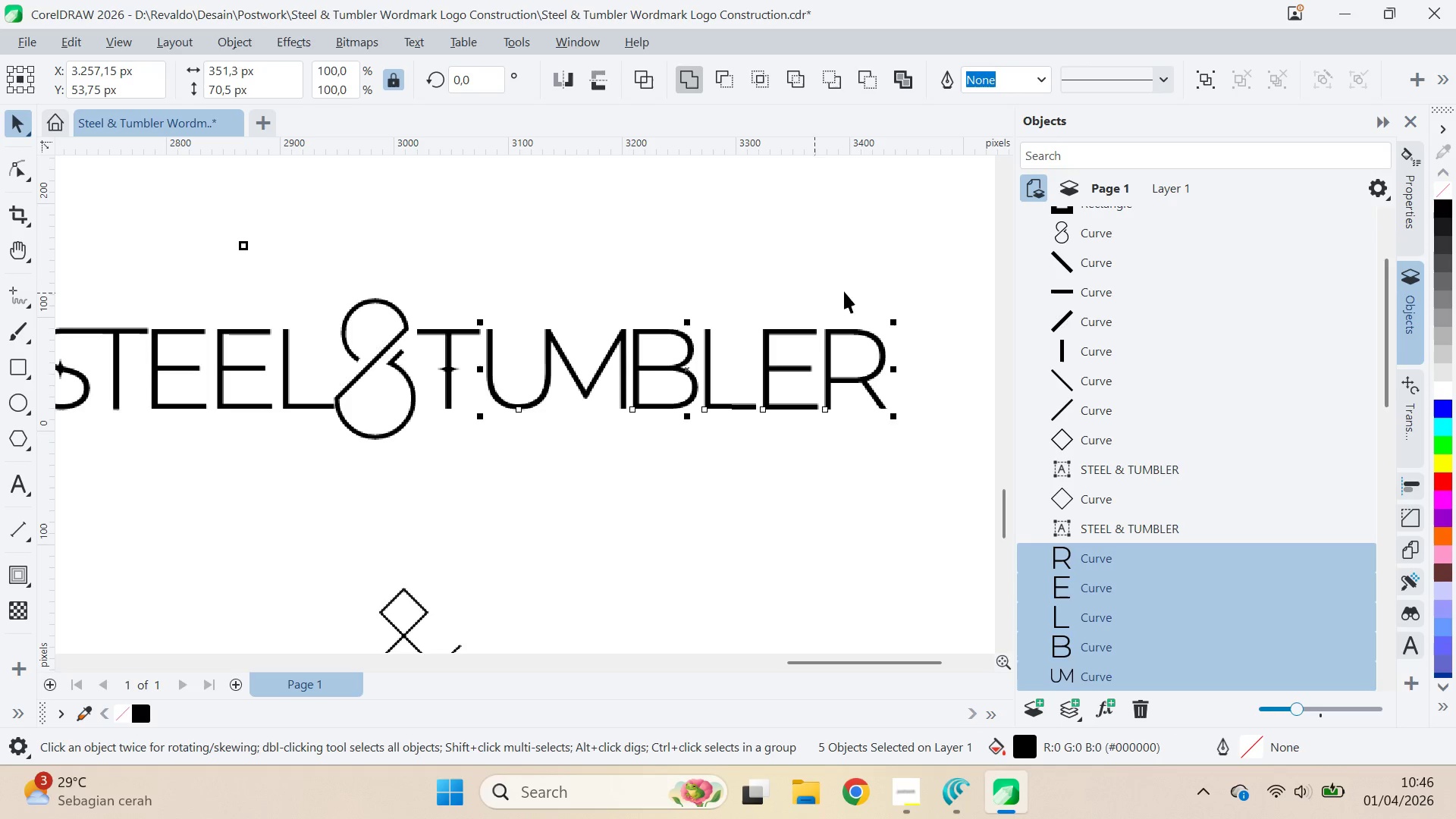 
left_click_drag(start_coordinate=[682, 286], to_coordinate=[394, 313])
 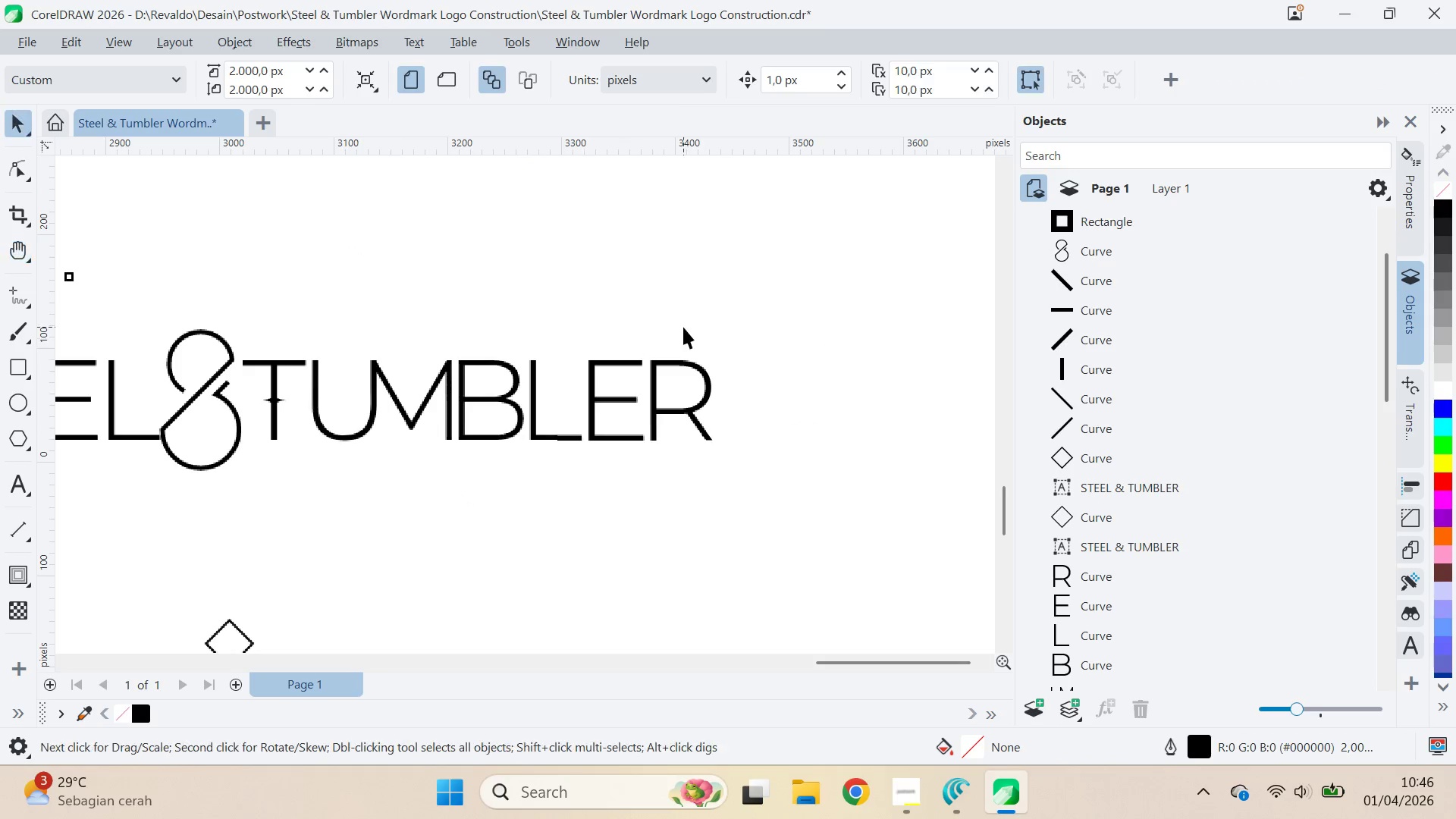 
left_click_drag(start_coordinate=[683, 327], to_coordinate=[701, 322])
 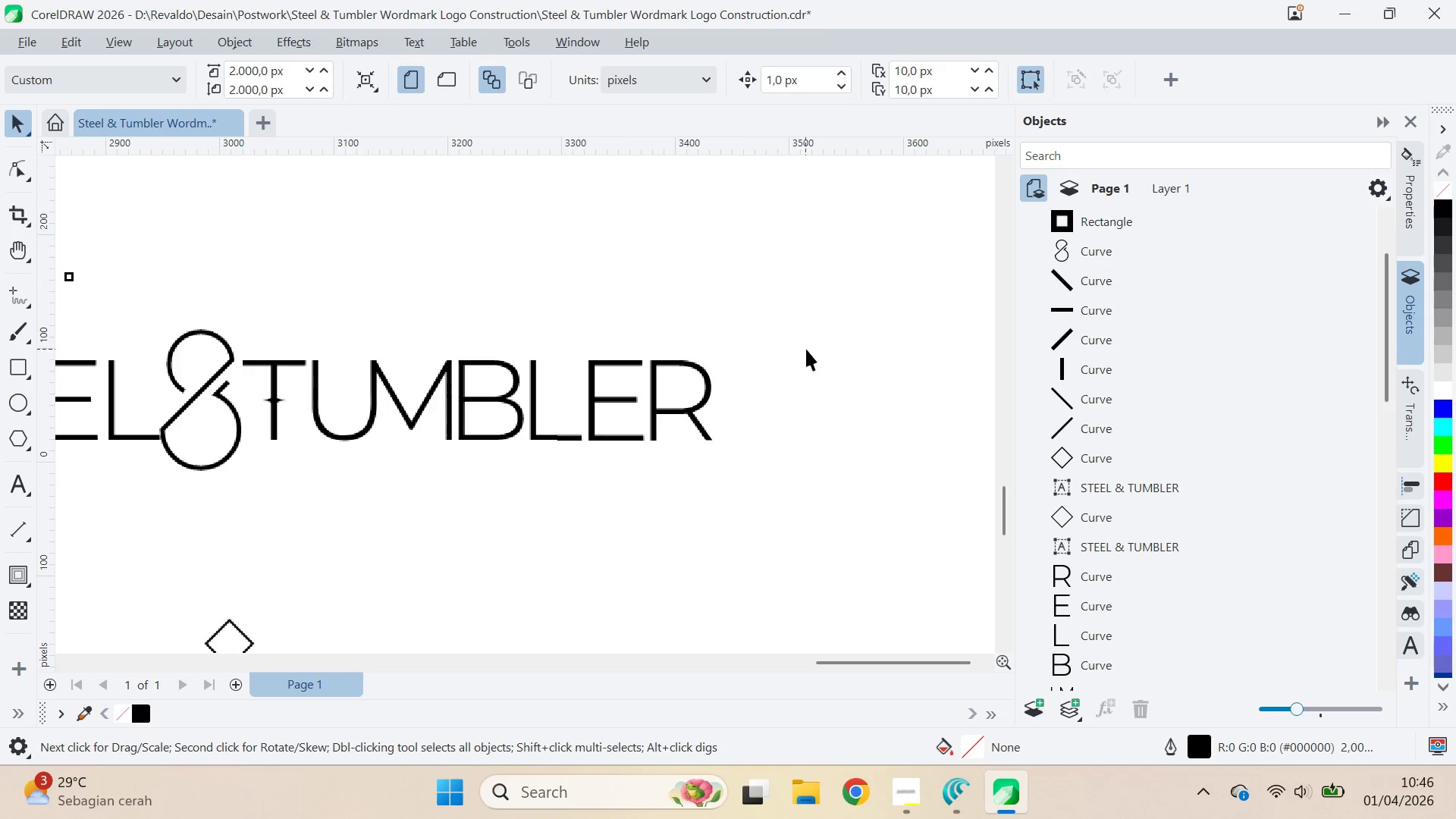 
left_click_drag(start_coordinate=[806, 349], to_coordinate=[249, 473])
 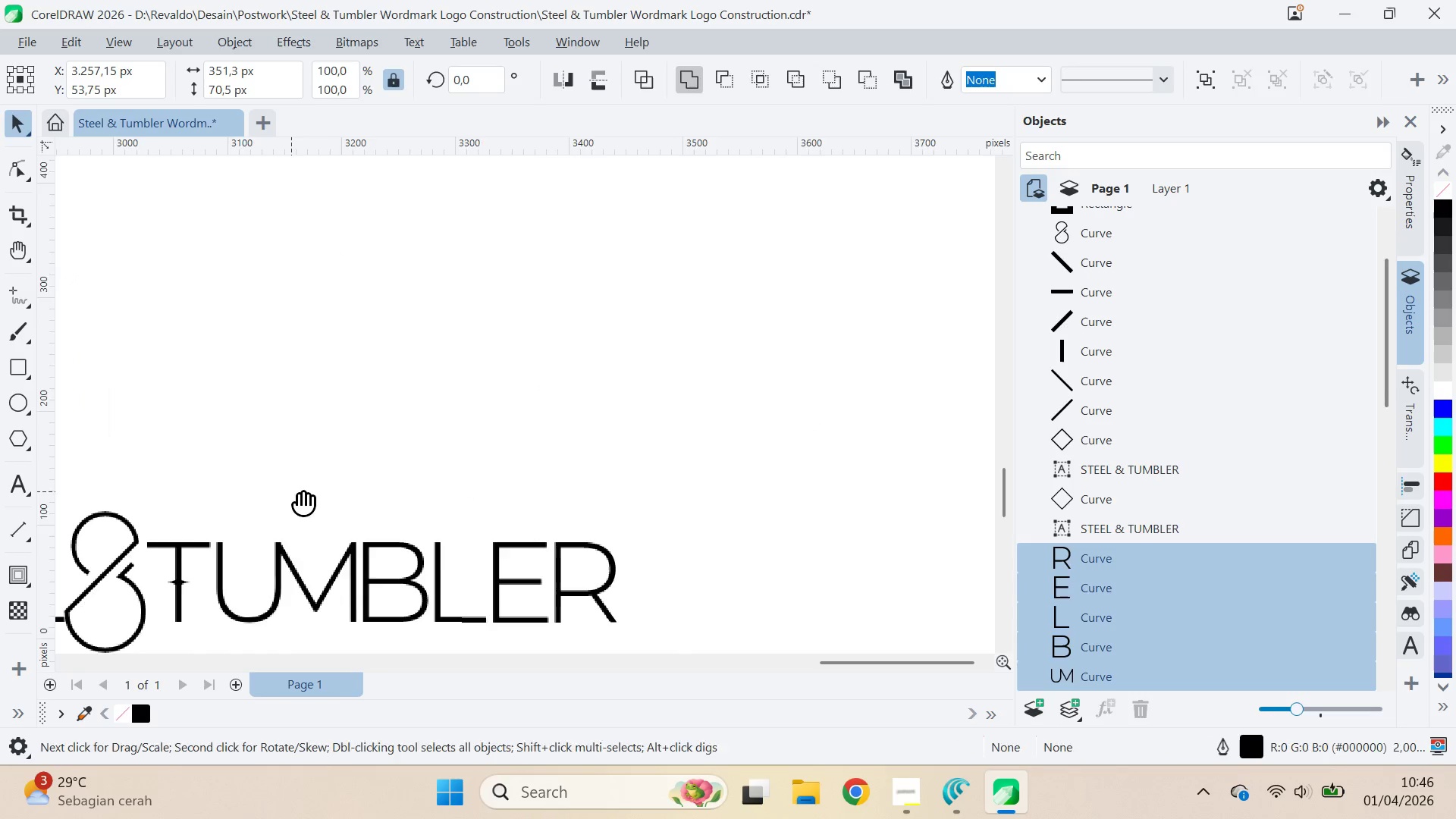 
left_click_drag(start_coordinate=[300, 495], to_coordinate=[569, 282])
 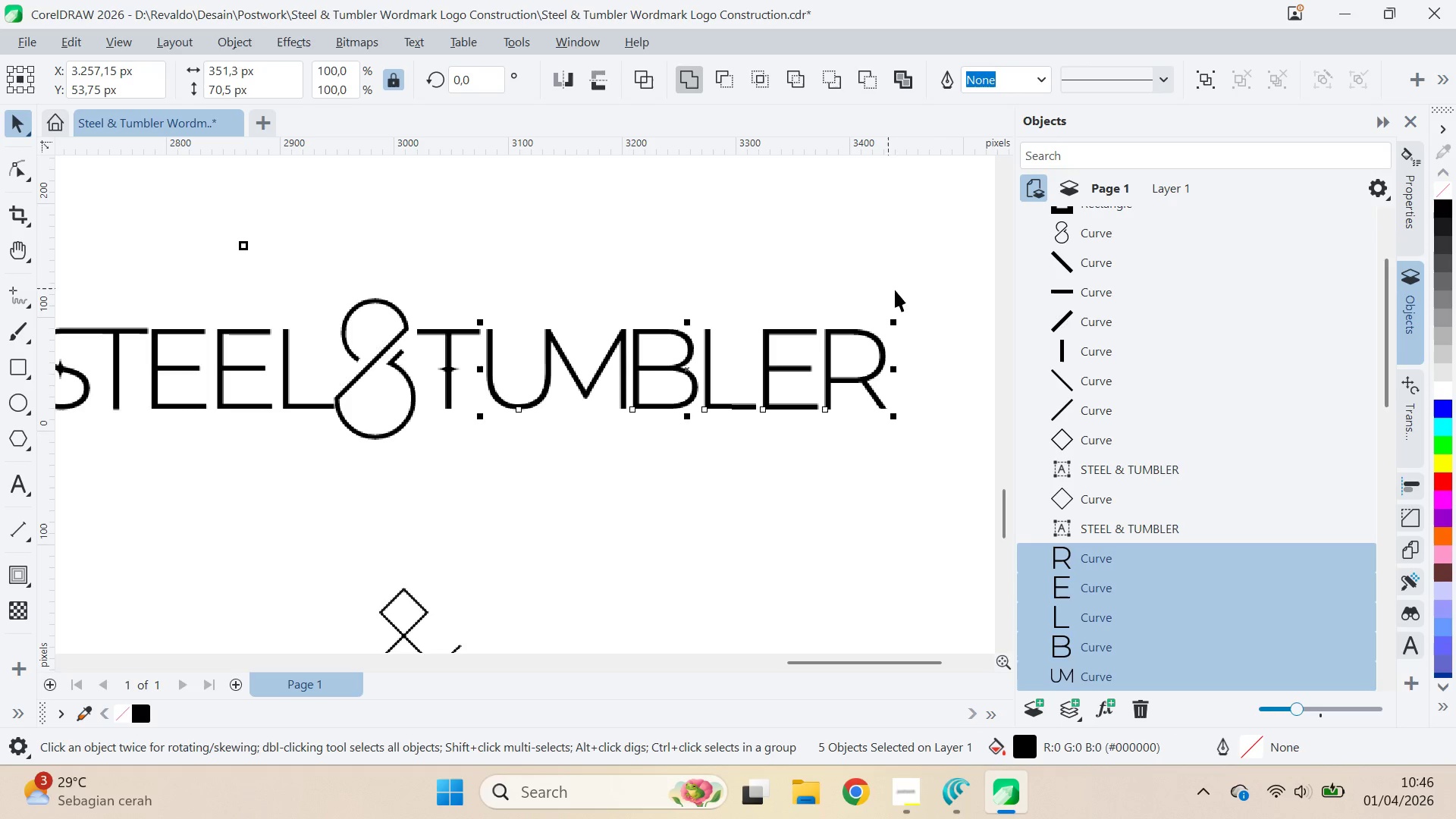 
left_click_drag(start_coordinate=[946, 311], to_coordinate=[409, 463])
 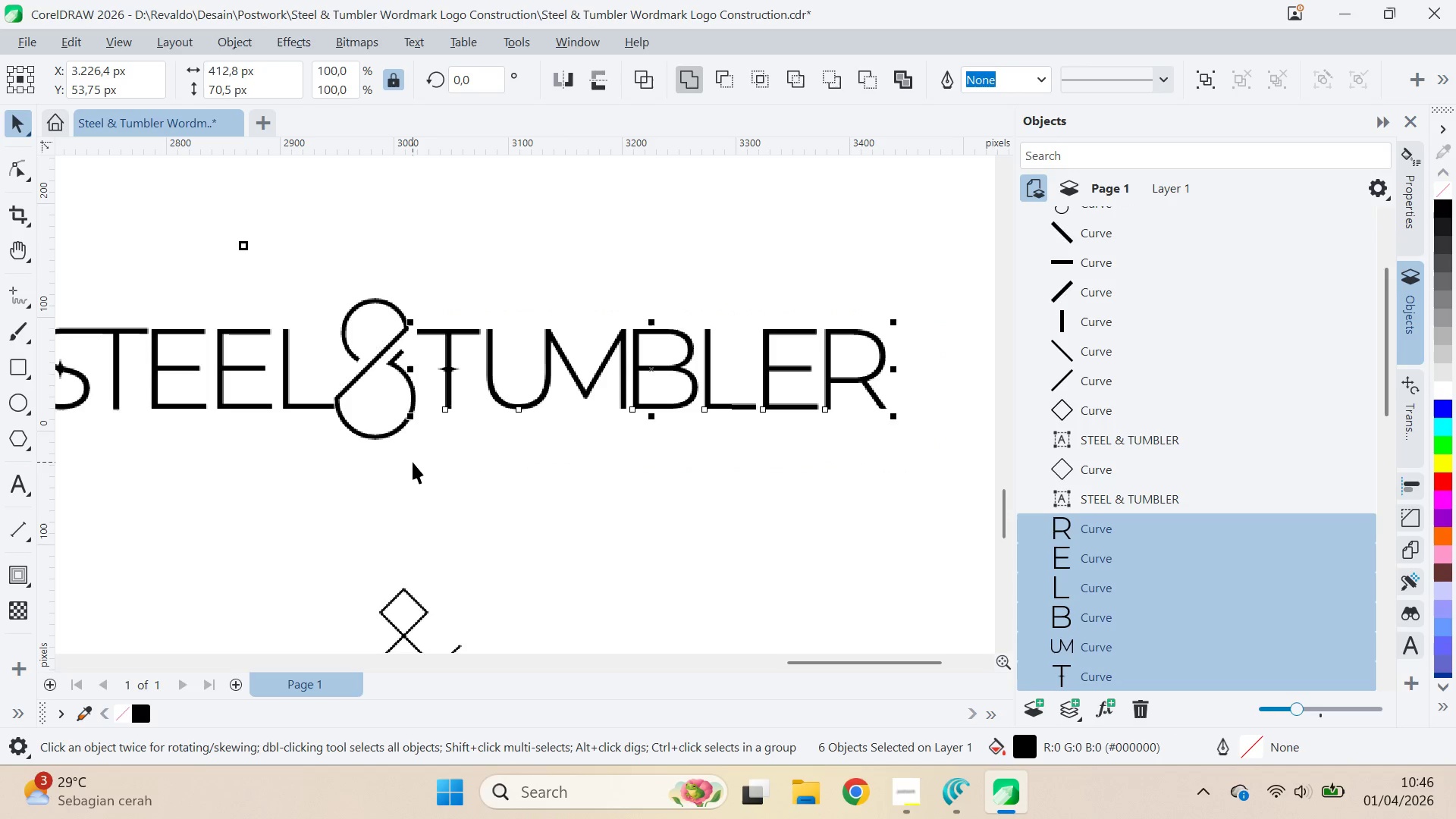 
key(Control+G)
 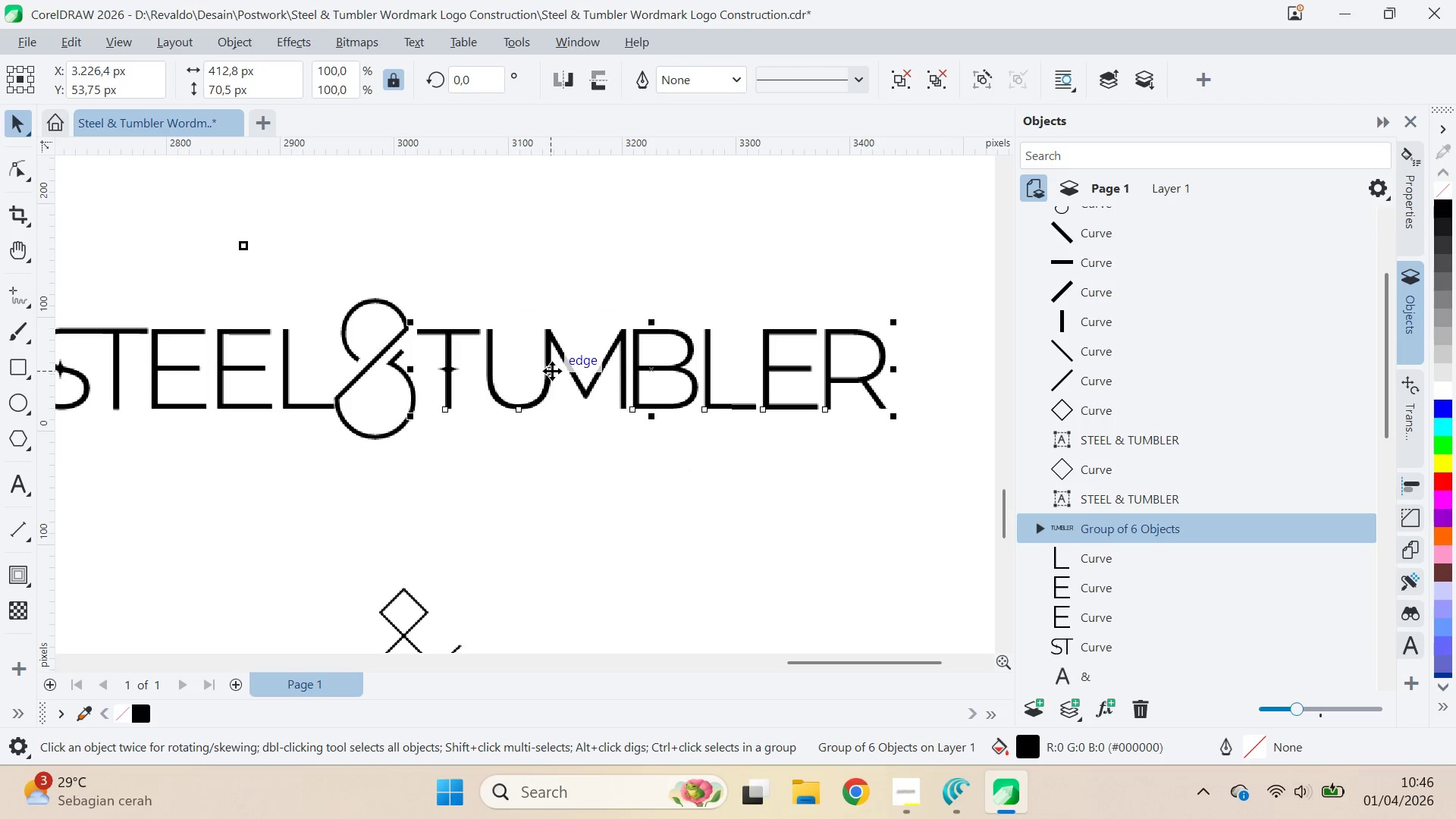 
left_click_drag(start_coordinate=[552, 371], to_coordinate=[623, 391])
 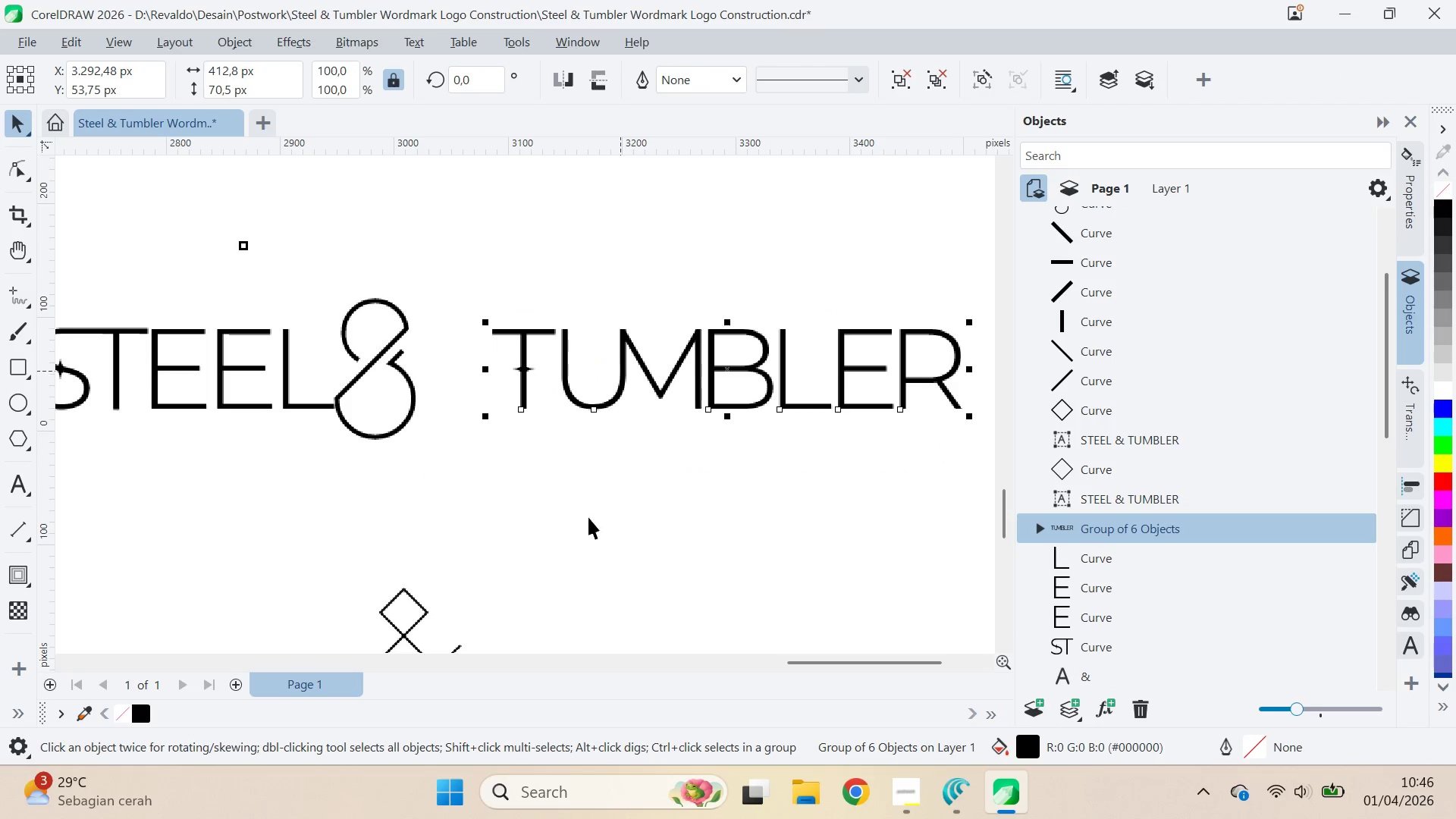 
type(qv)
 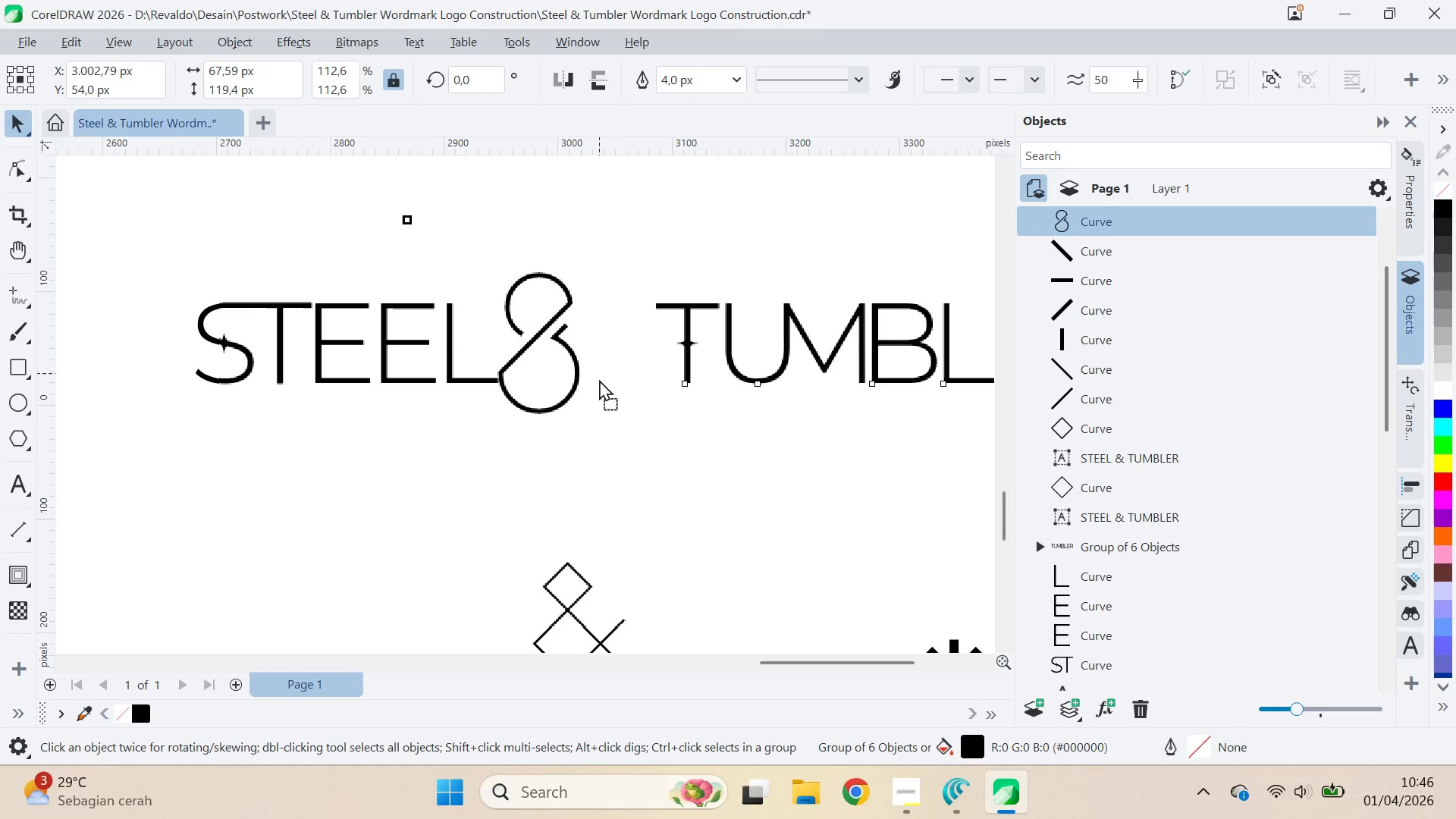 
left_click_drag(start_coordinate=[512, 503], to_coordinate=[676, 476])
 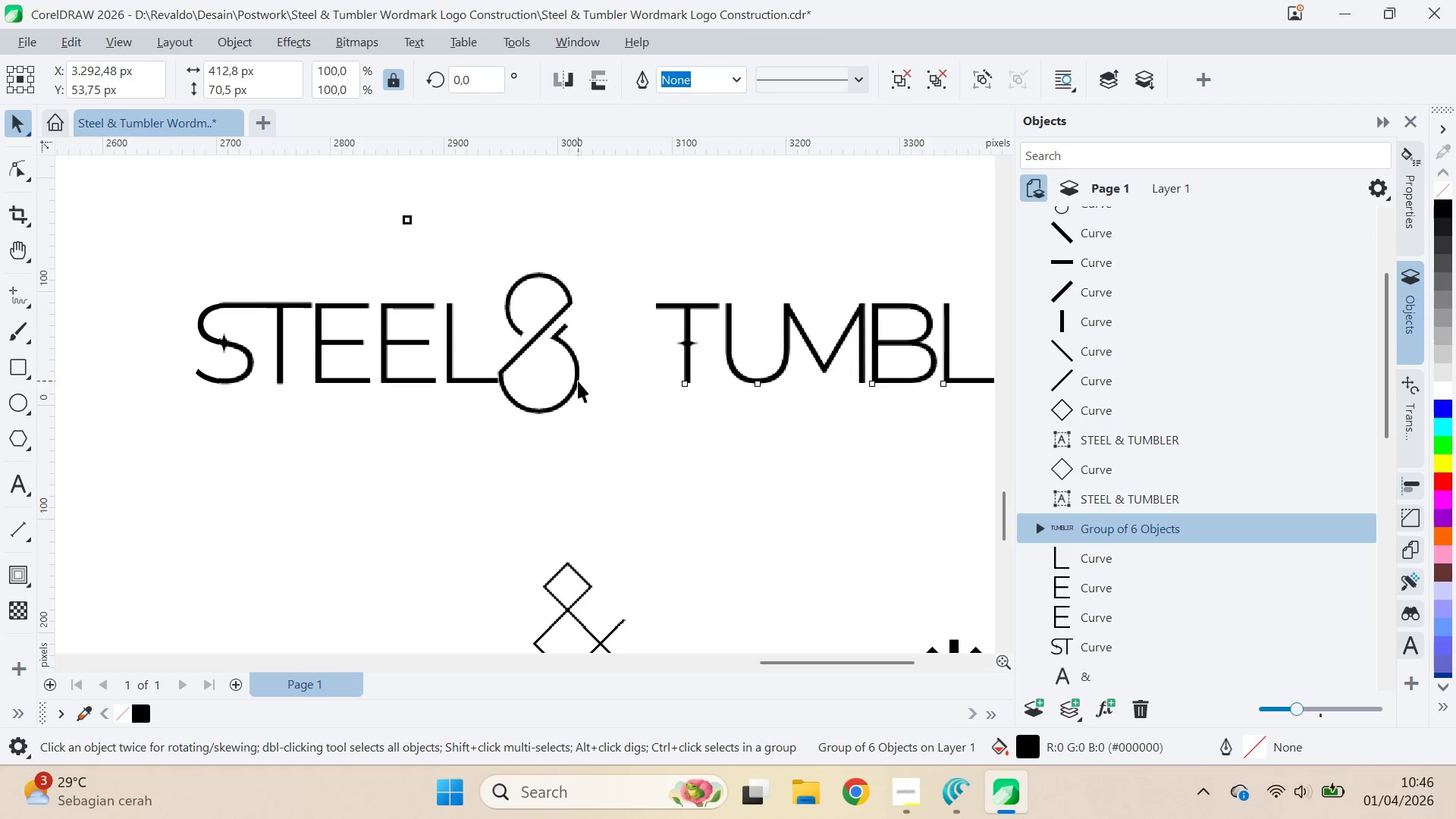 
left_click_drag(start_coordinate=[571, 375], to_coordinate=[609, 384])
 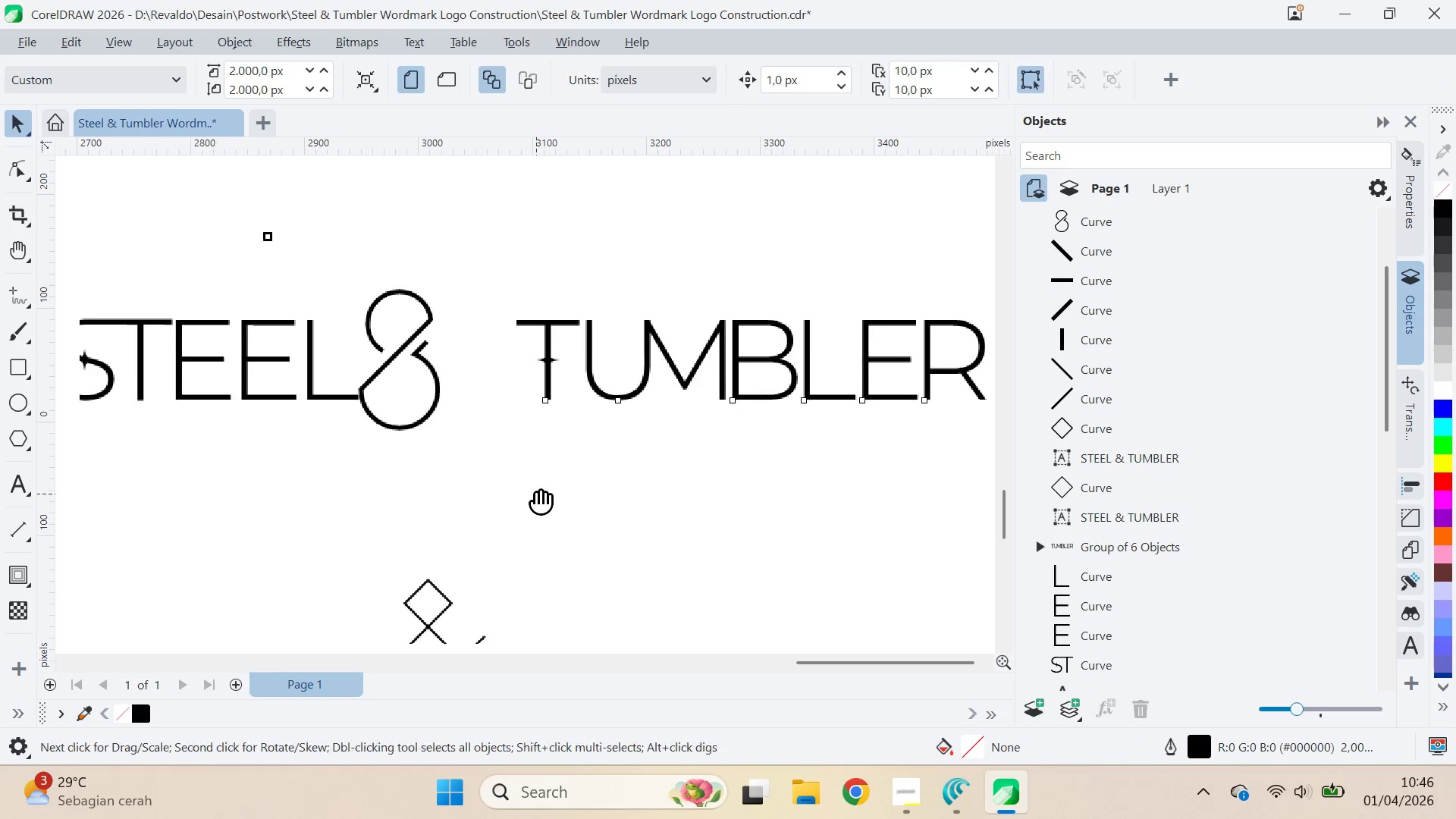 
hold_key(key=ShiftLeft, duration=0.41)
 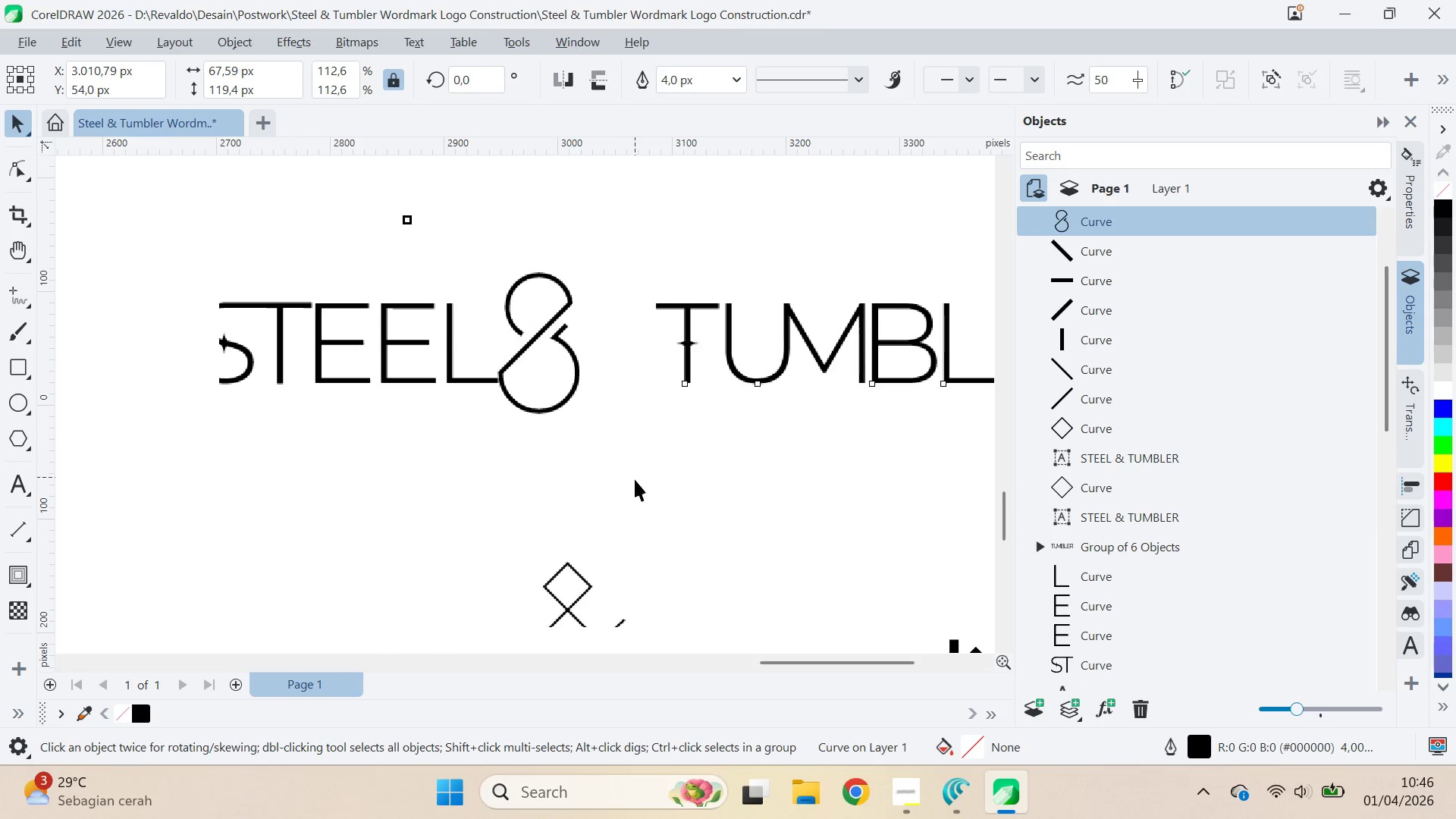 
left_click([635, 479])
 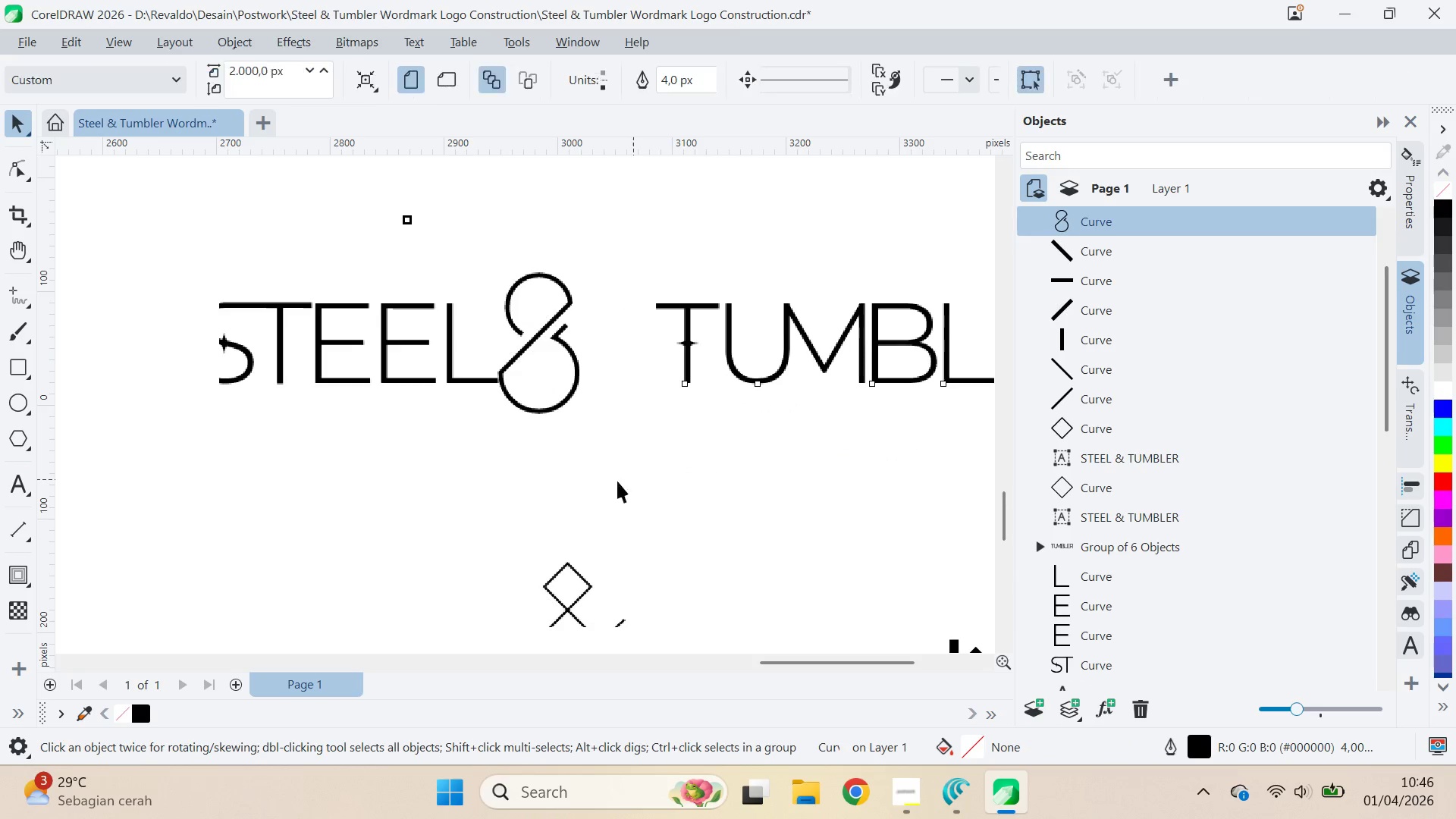 
key(Q)
 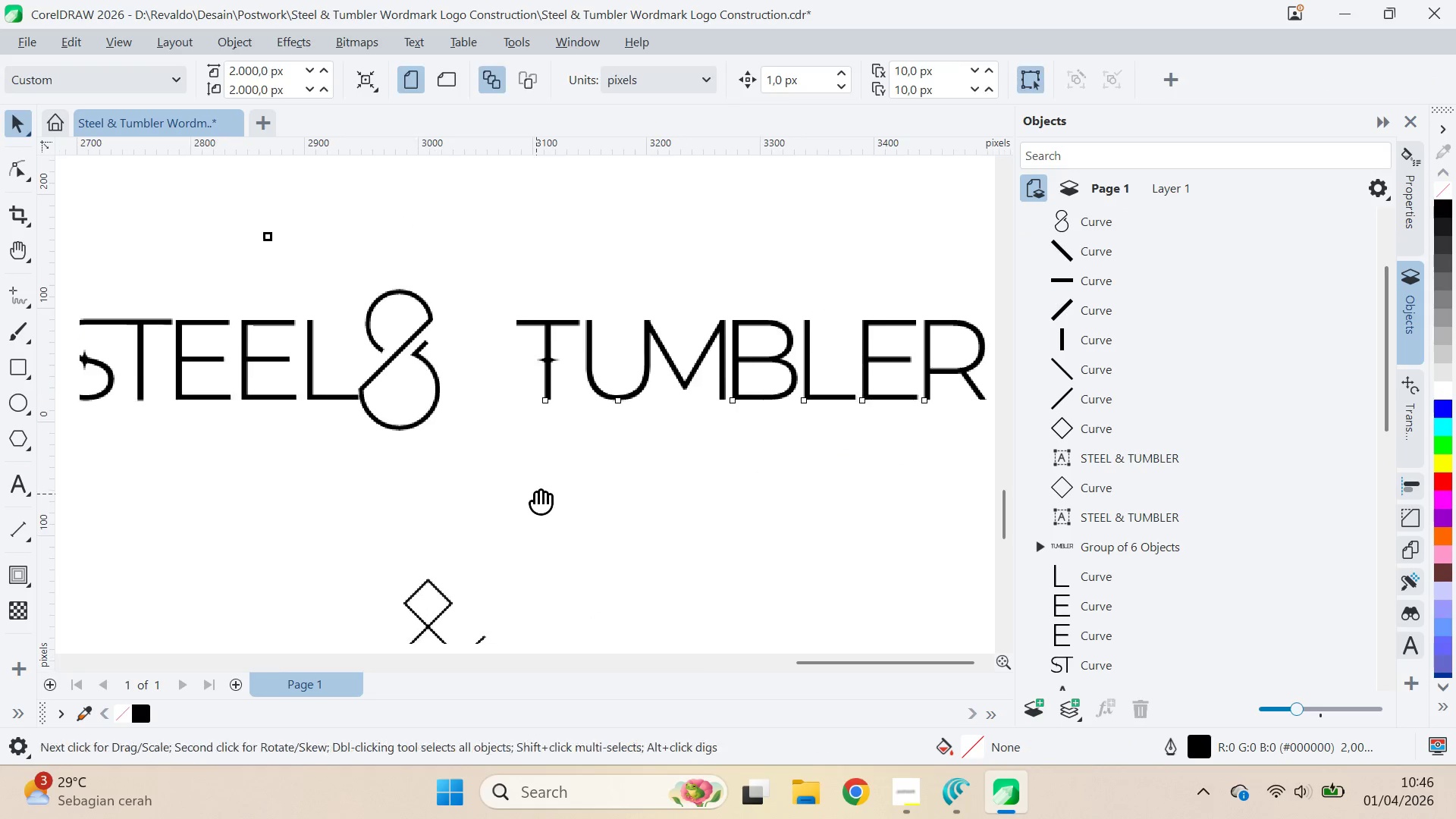 
left_click_drag(start_coordinate=[536, 494], to_coordinate=[812, 491])
 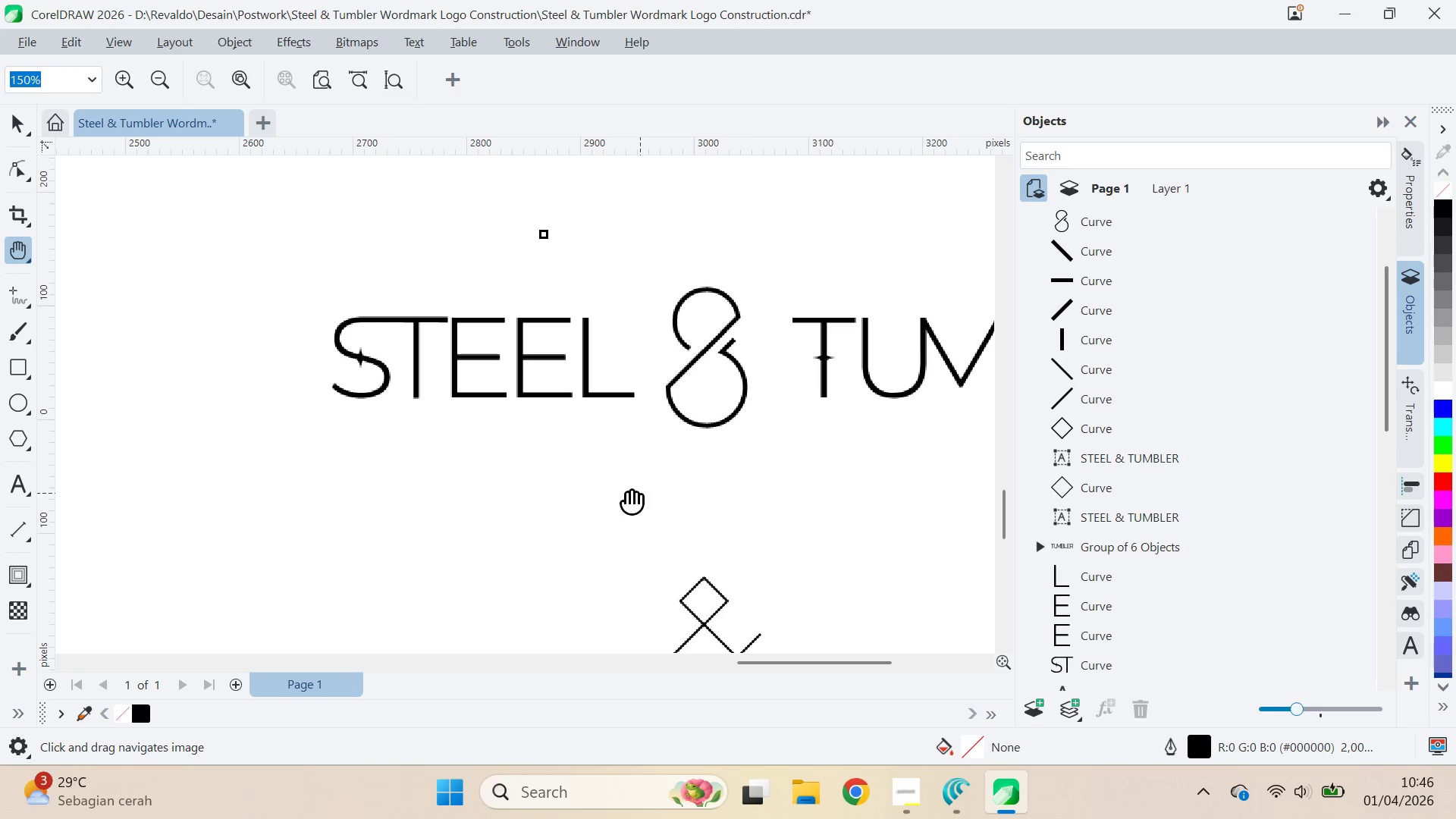 
left_click_drag(start_coordinate=[623, 494], to_coordinate=[754, 474])
 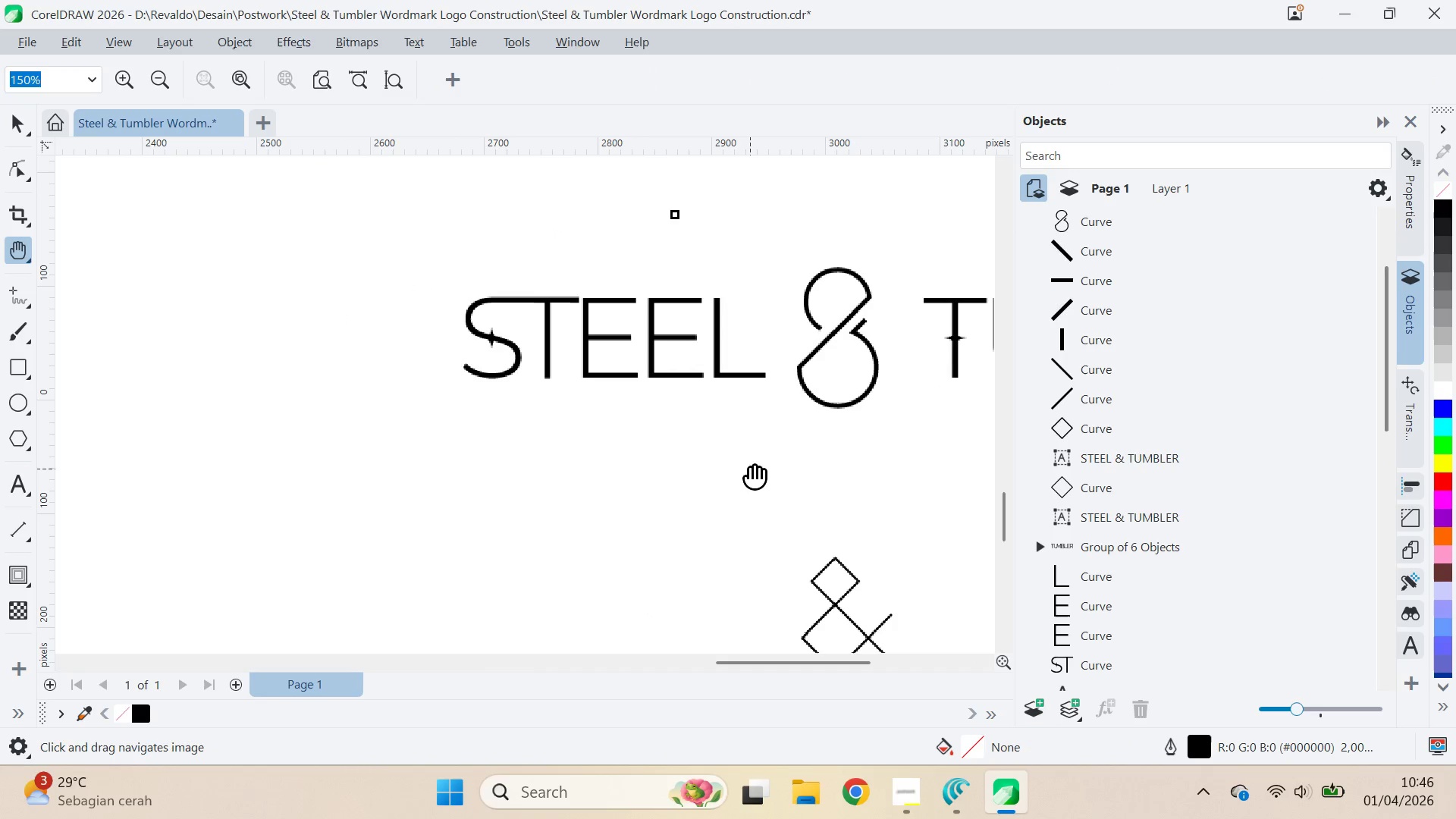 
key(Control+ControlLeft)
 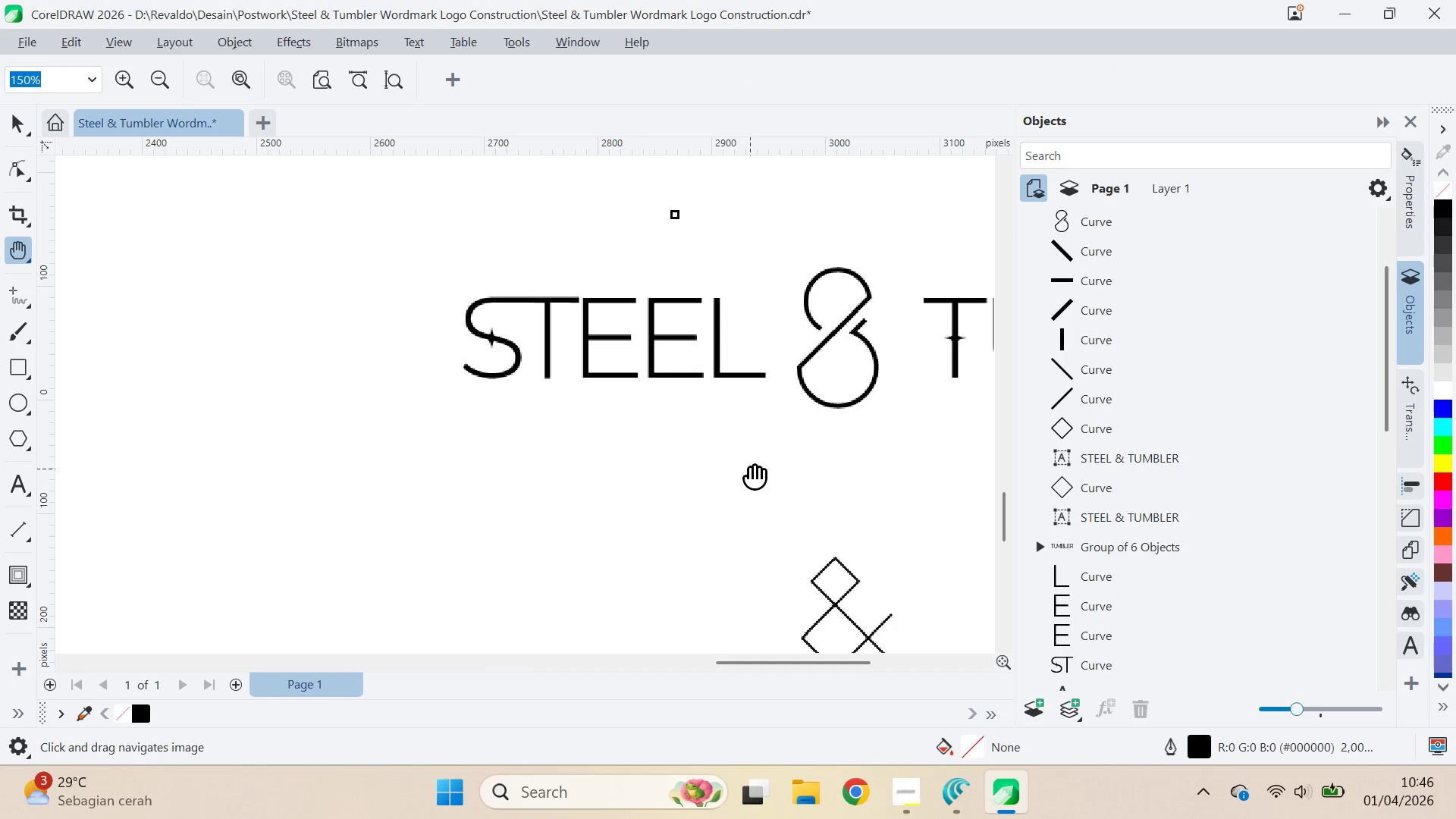 
key(Control+S)
 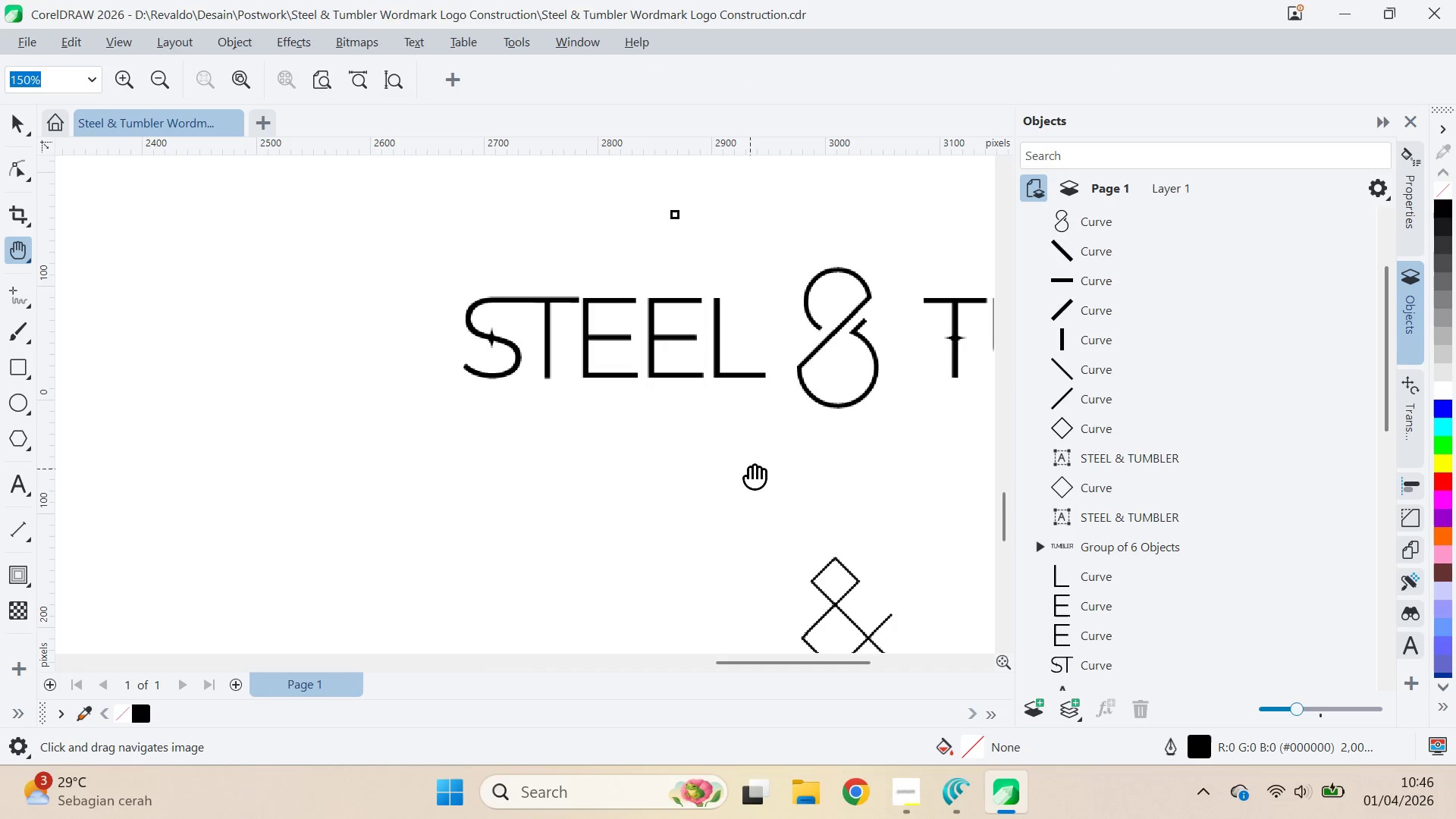 
key(Alt+Tab)